 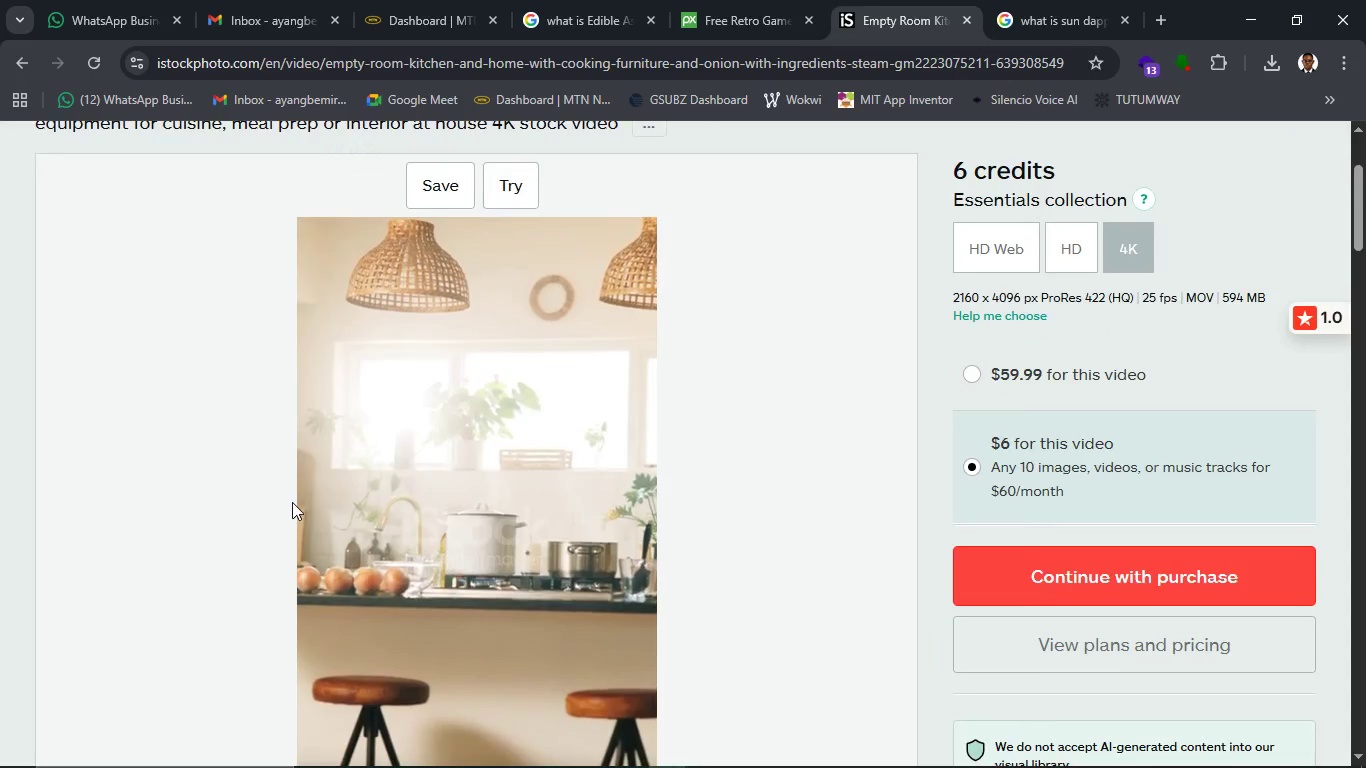 
scroll: coordinate [377, 571], scroll_direction: down, amount: 2.0
 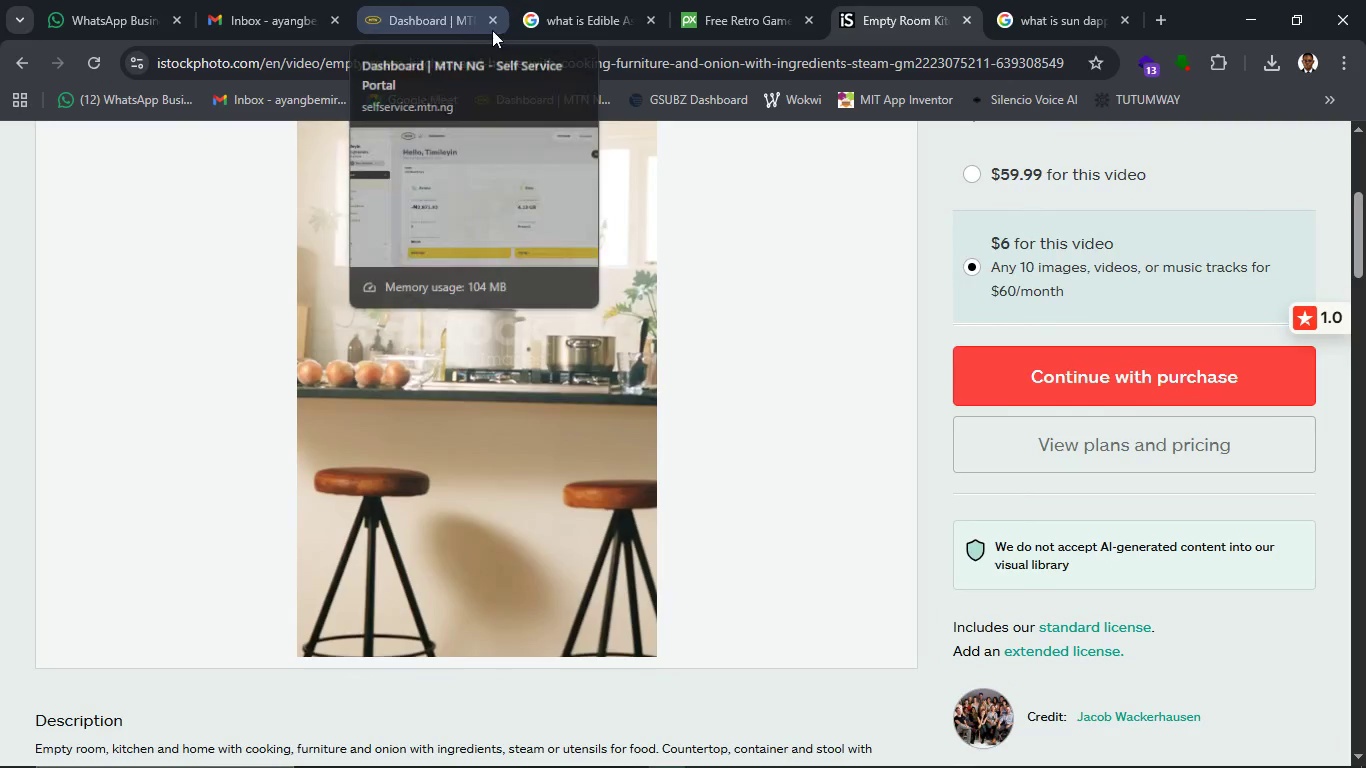 
left_click([540, 19])
 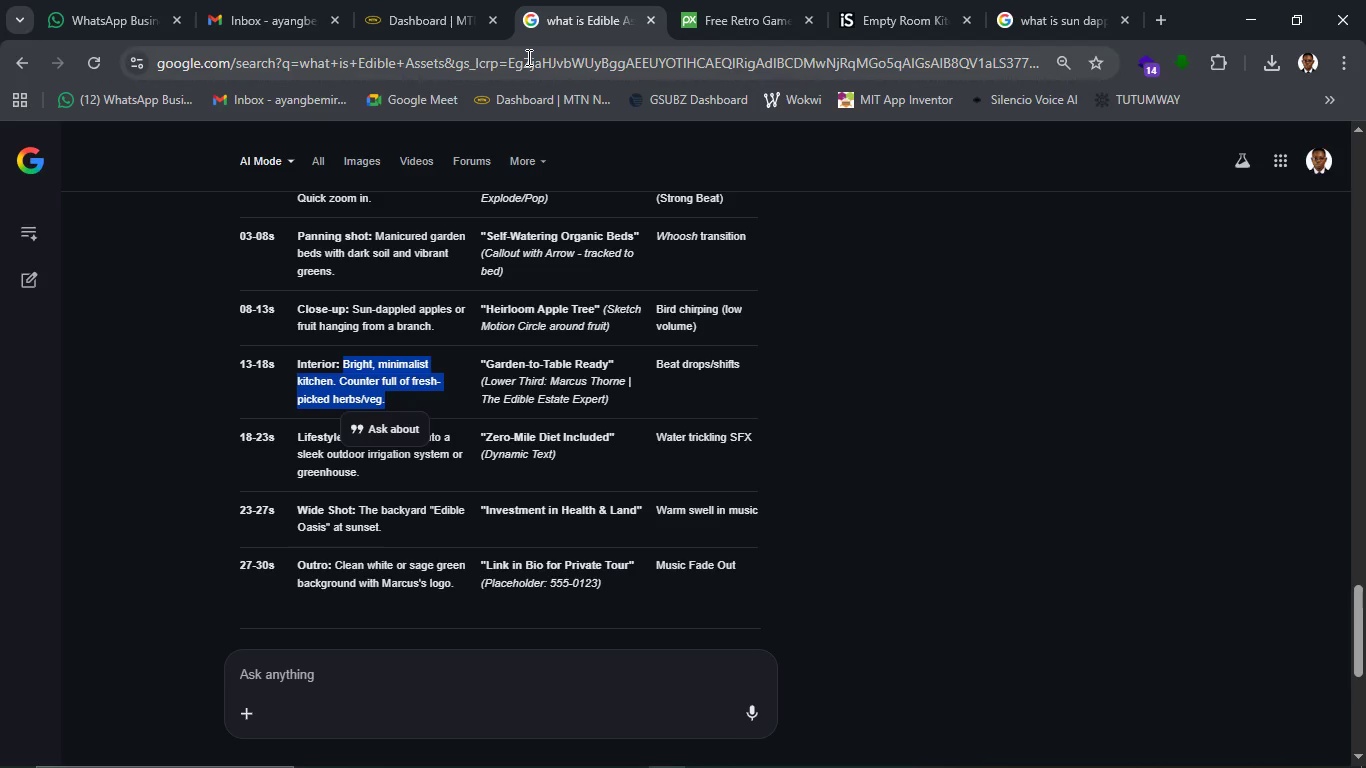 
mouse_move([883, 16])
 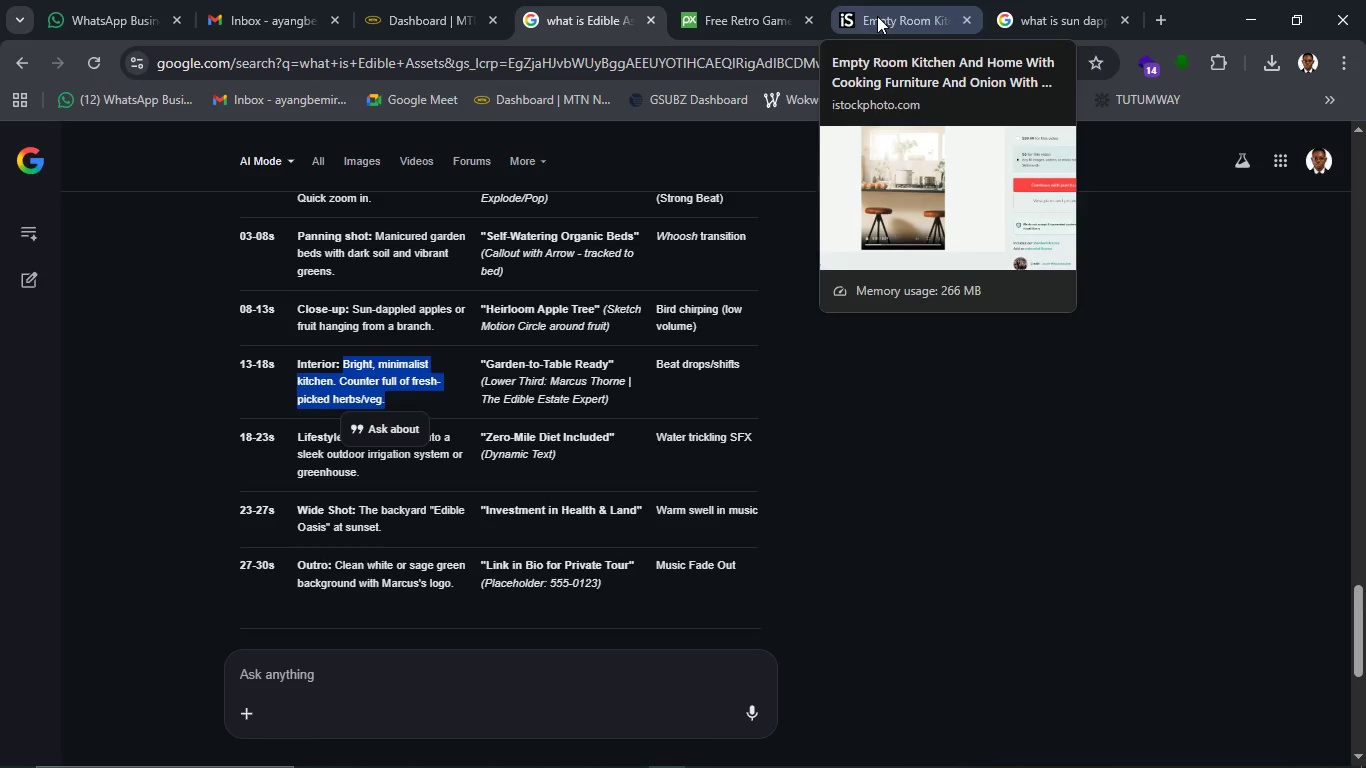 
left_click([877, 16])
 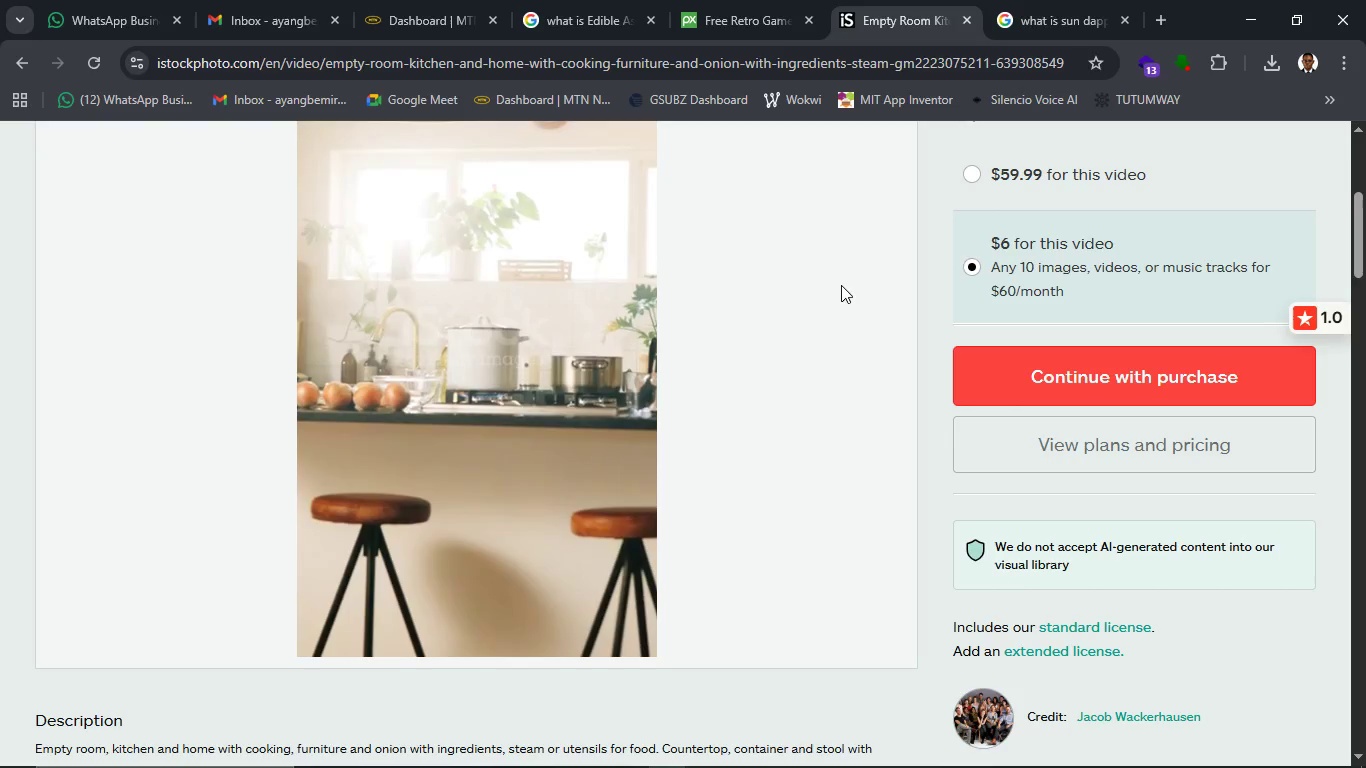 
scroll: coordinate [849, 285], scroll_direction: up, amount: 5.0
 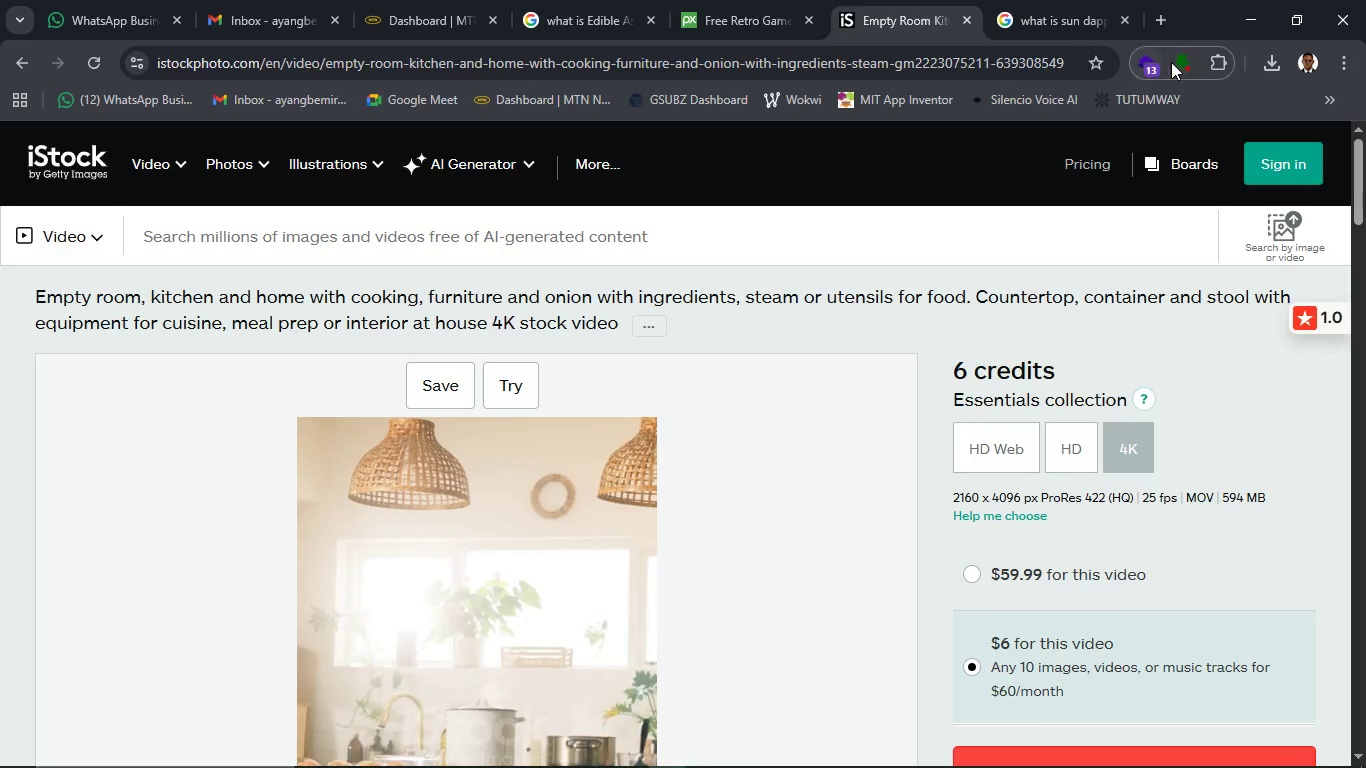 
left_click([1186, 62])
 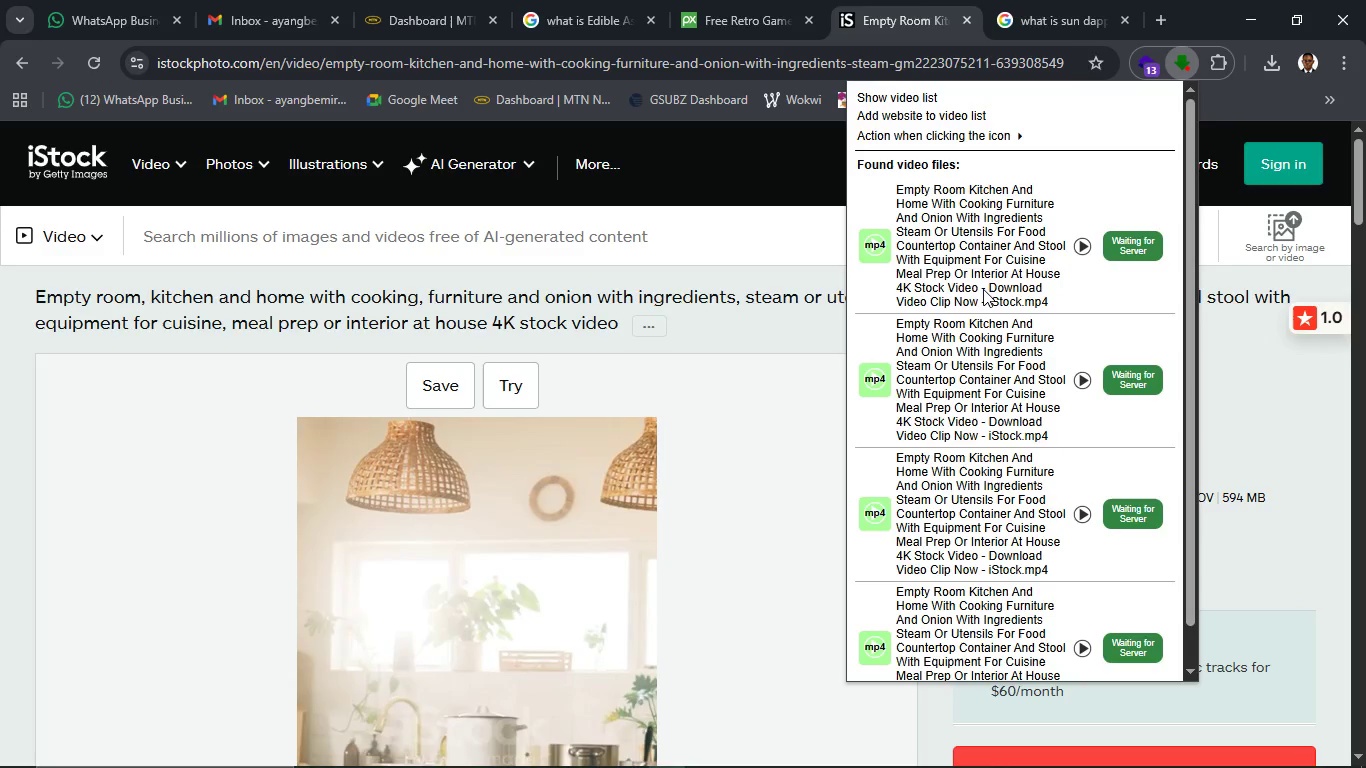 
scroll: coordinate [1022, 316], scroll_direction: down, amount: 3.0
 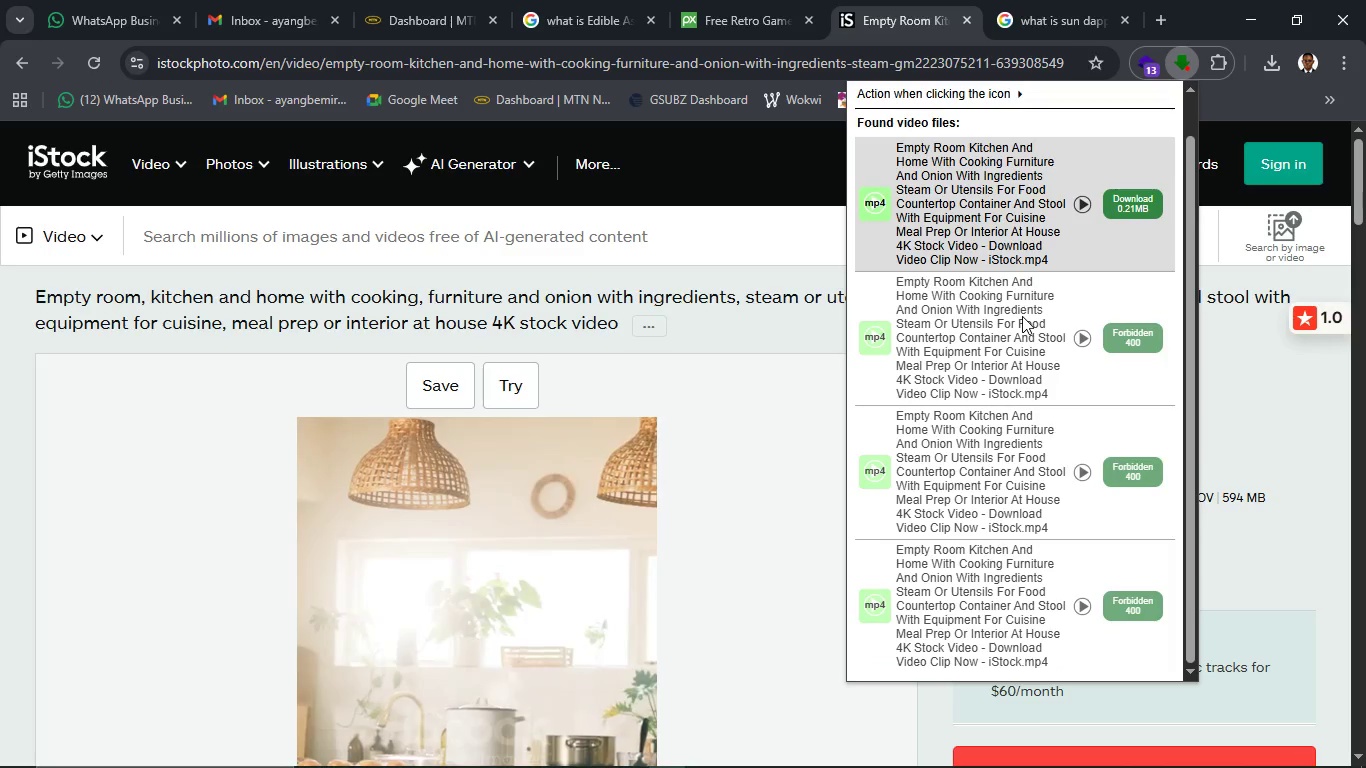 
wait(5.29)
 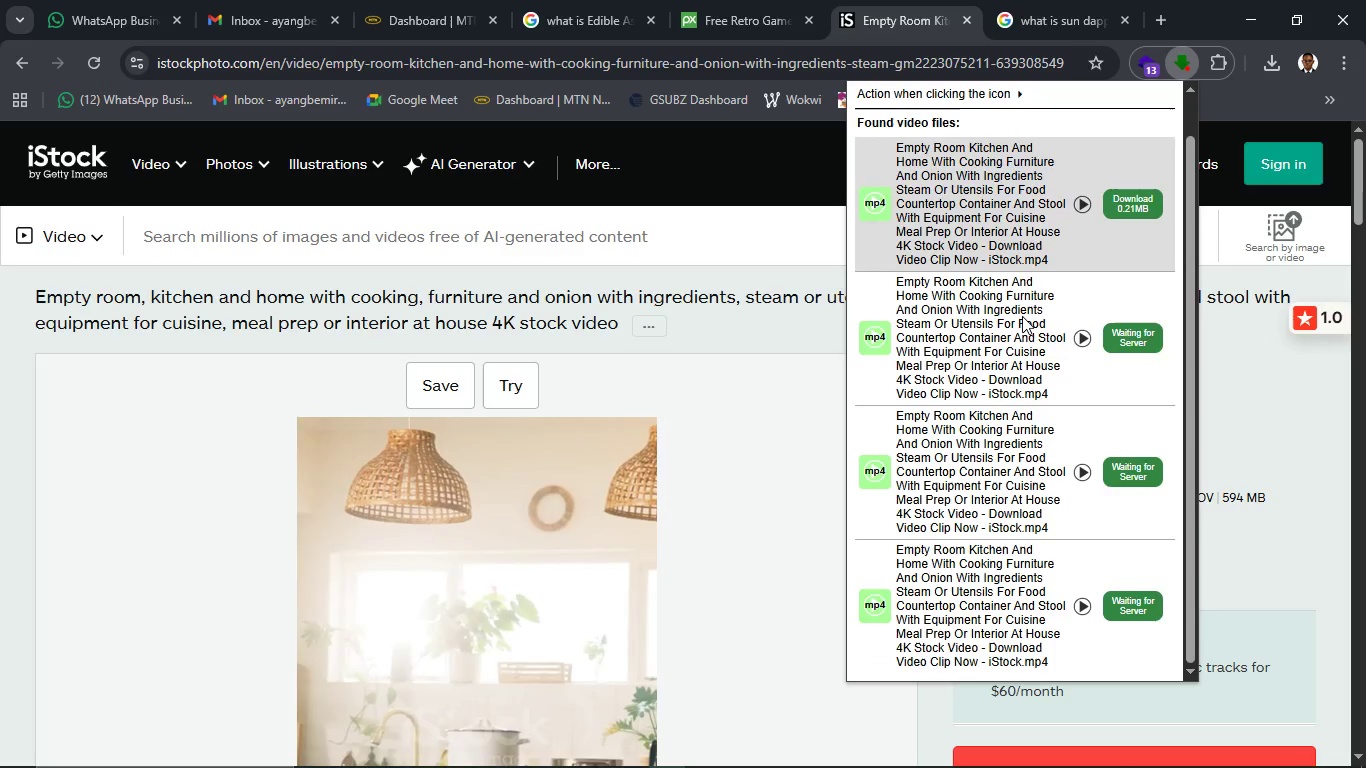 
left_click([1107, 207])
 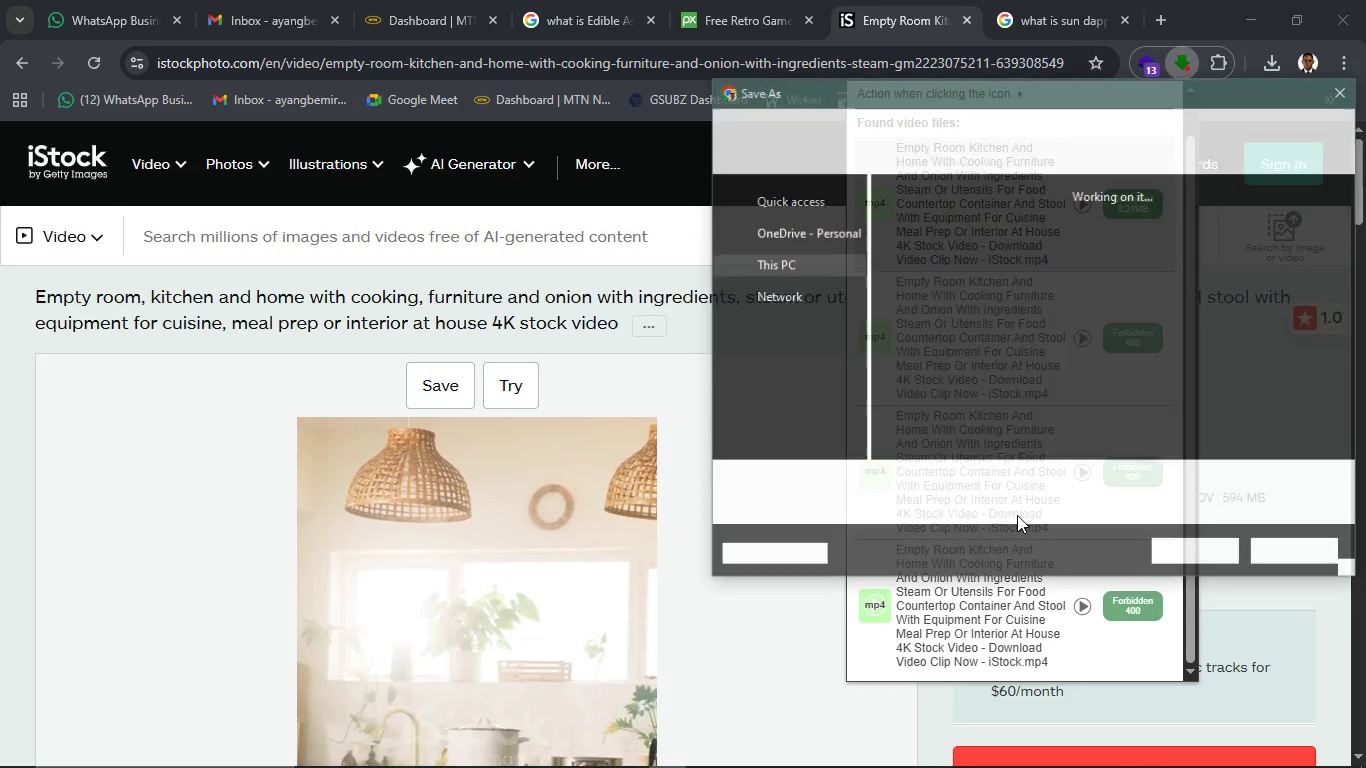 
left_click([1170, 546])
 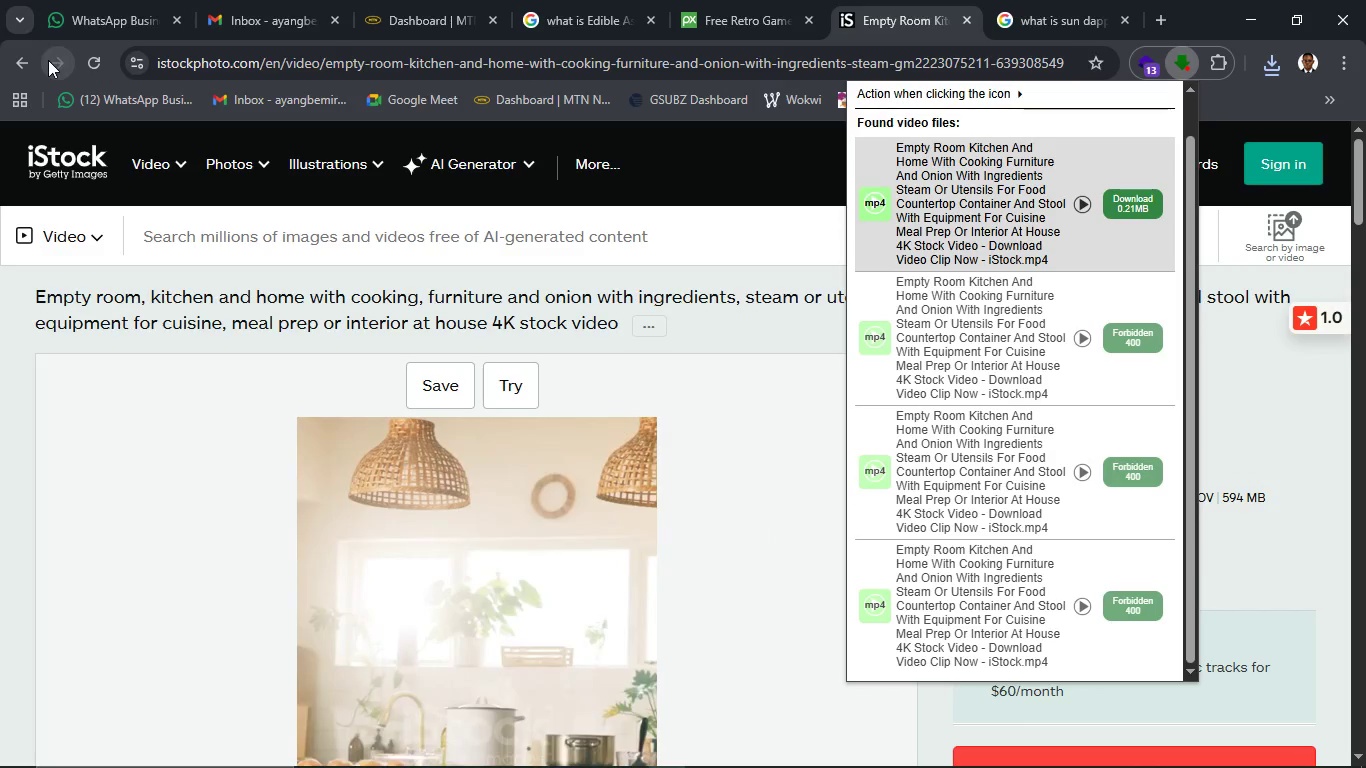 
left_click([30, 57])
 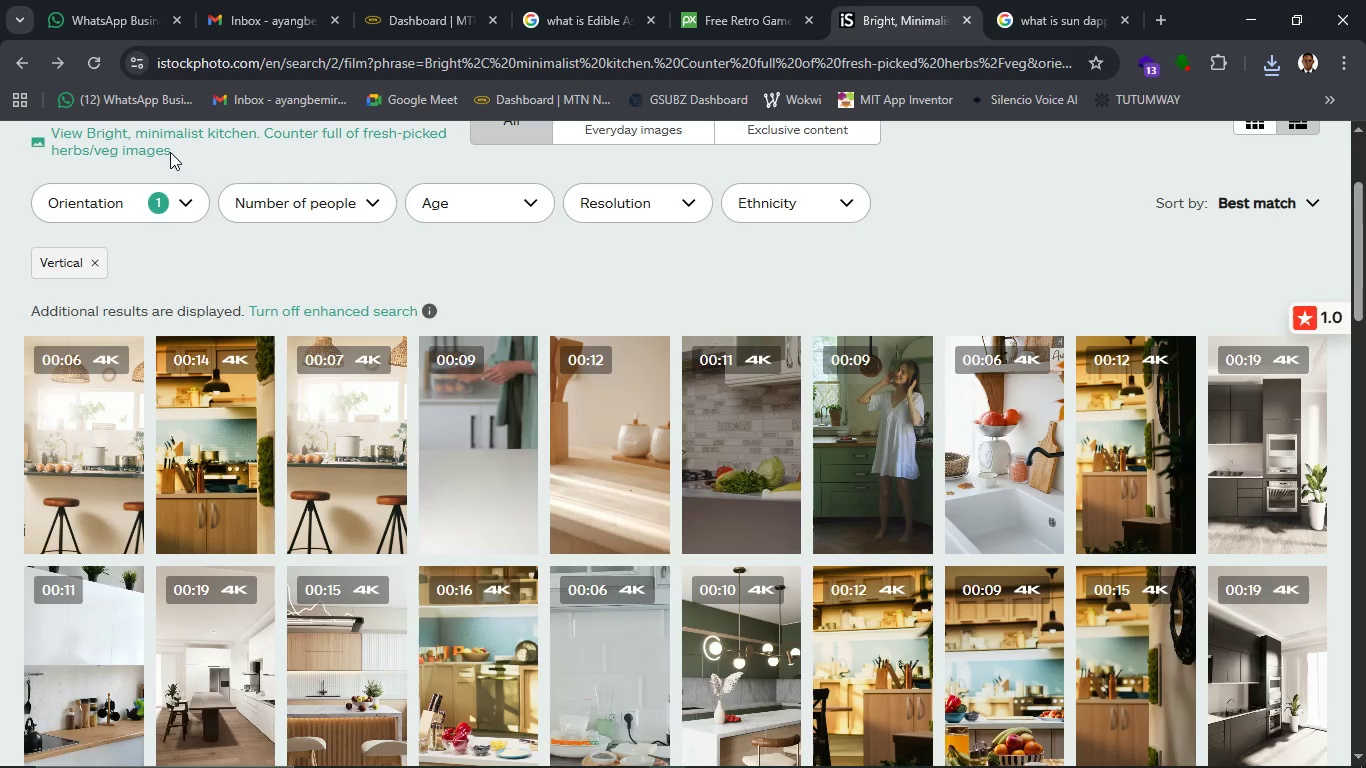 
mouse_move([180, 210])
 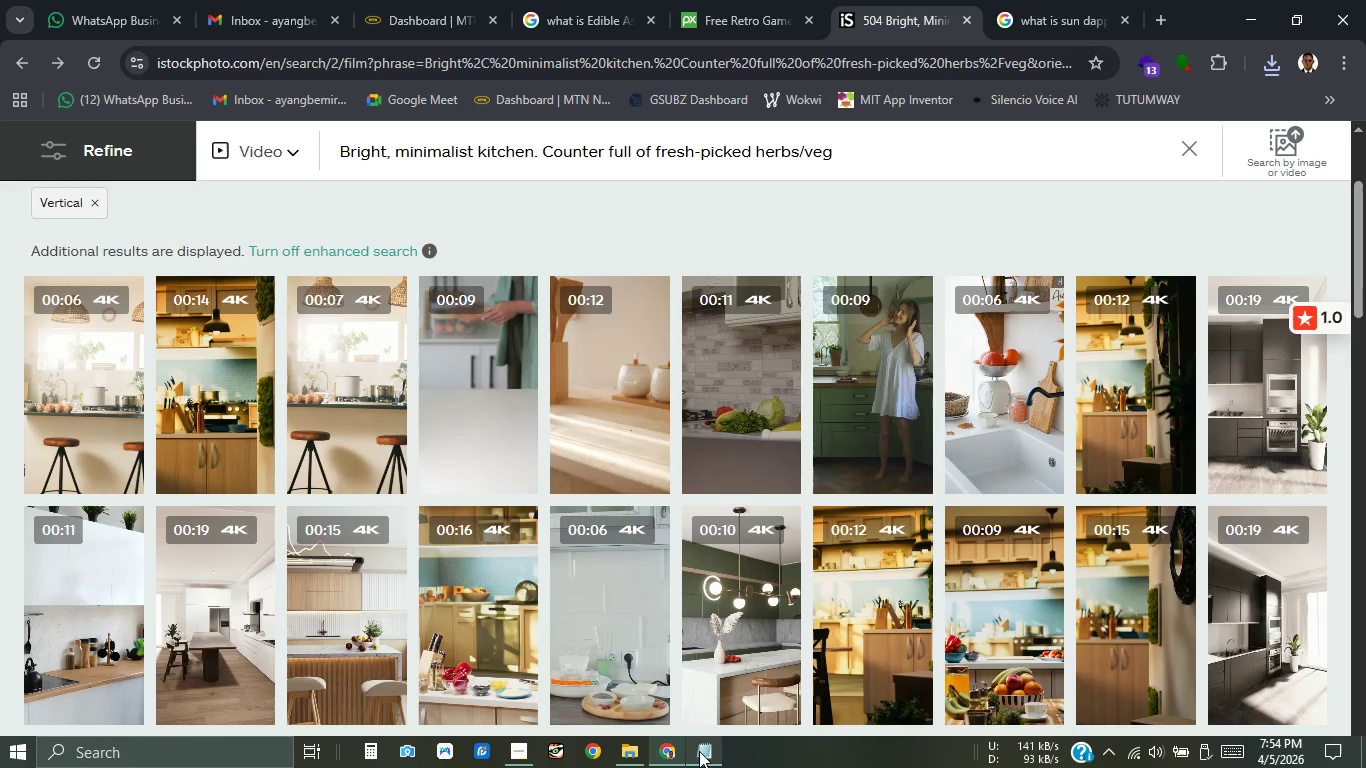 
left_click([647, 751])
 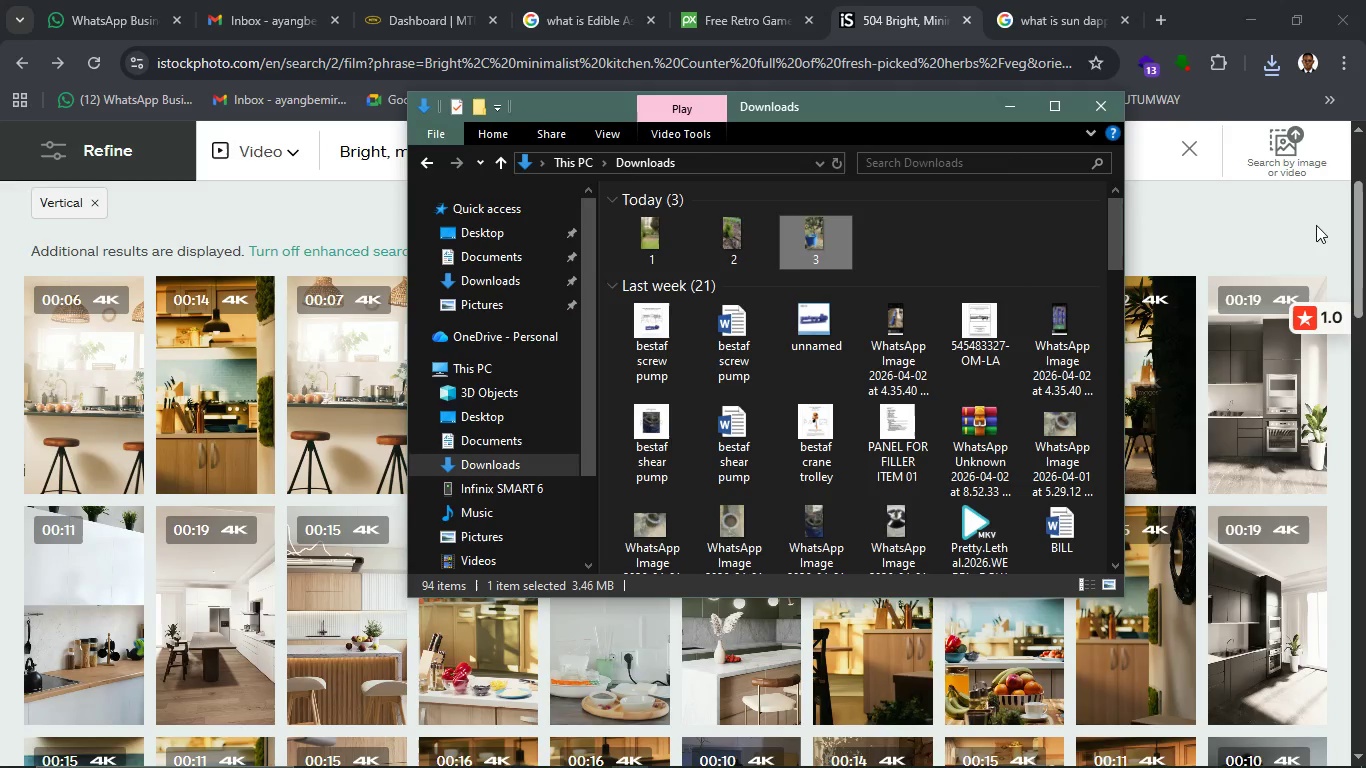 
left_click([1261, 64])
 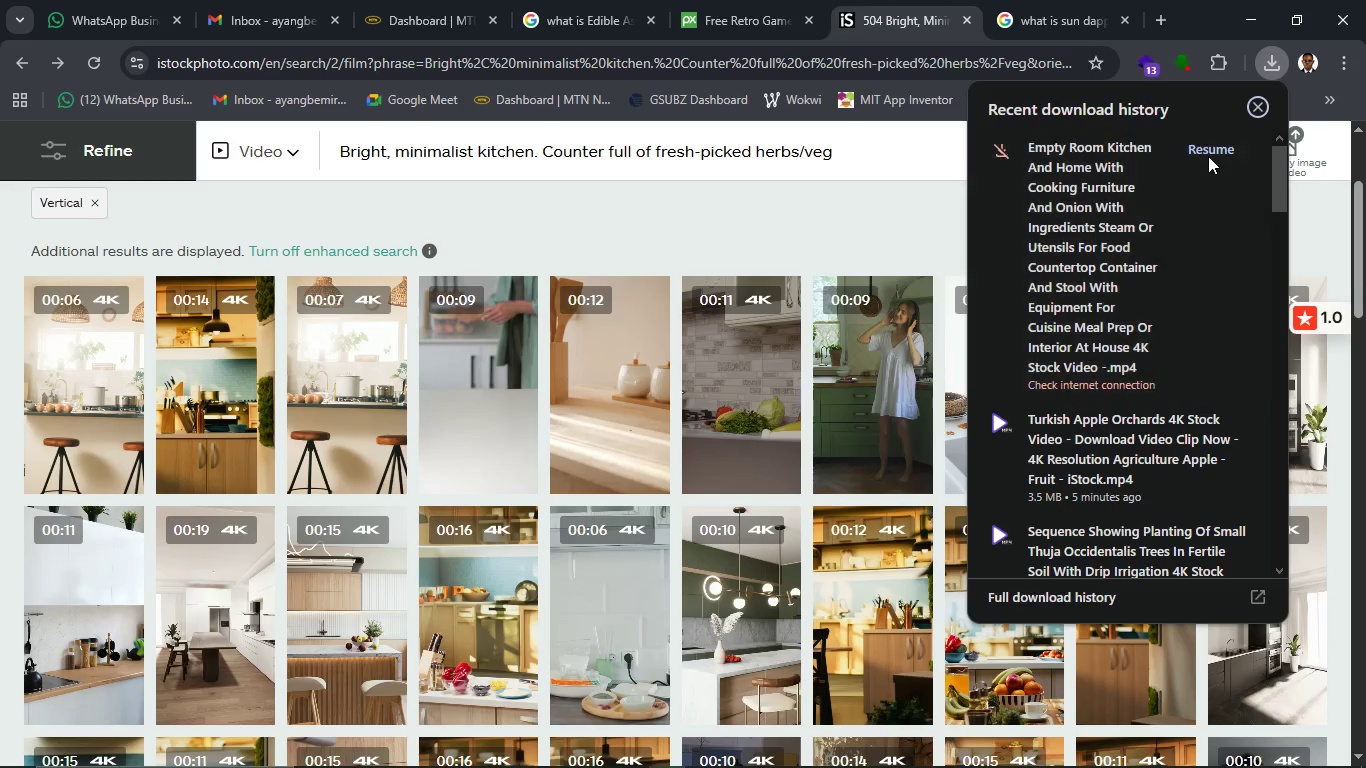 
left_click([1208, 151])
 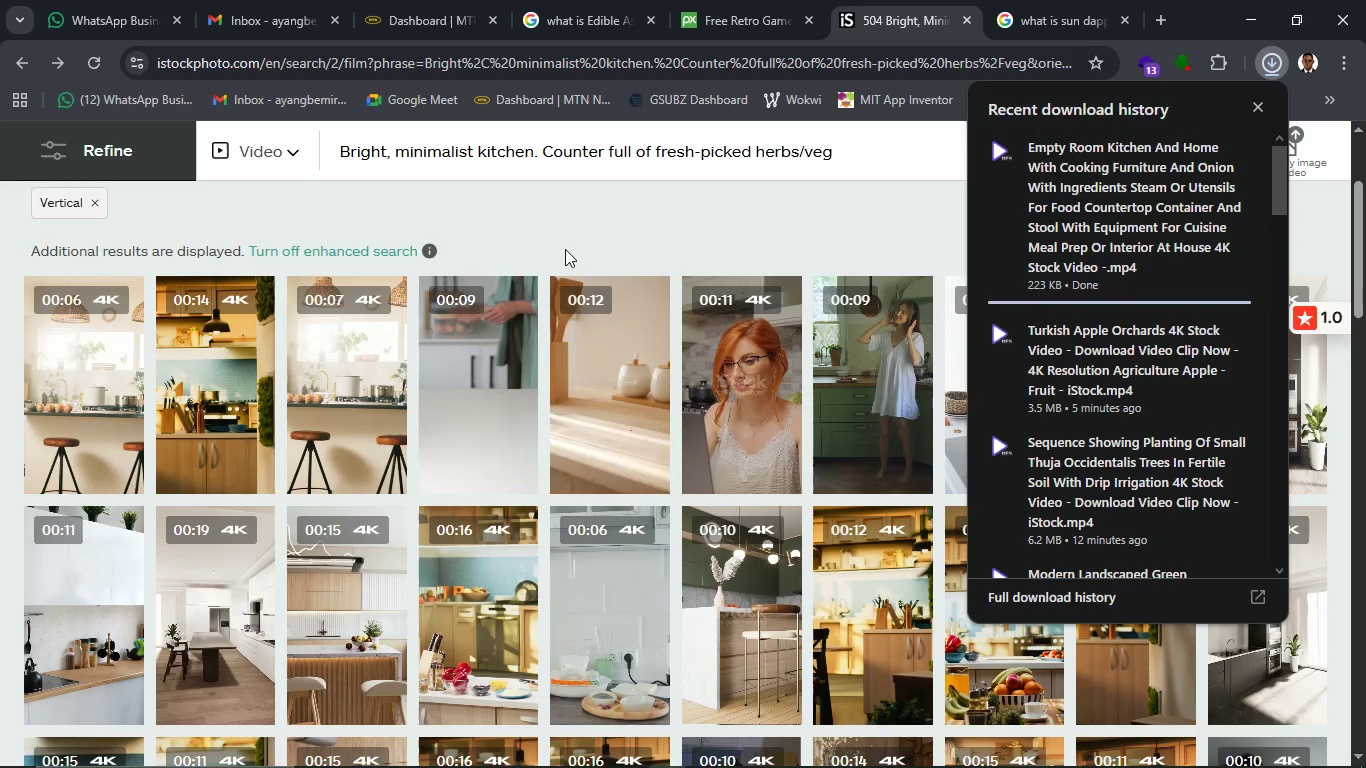 
wait(6.74)
 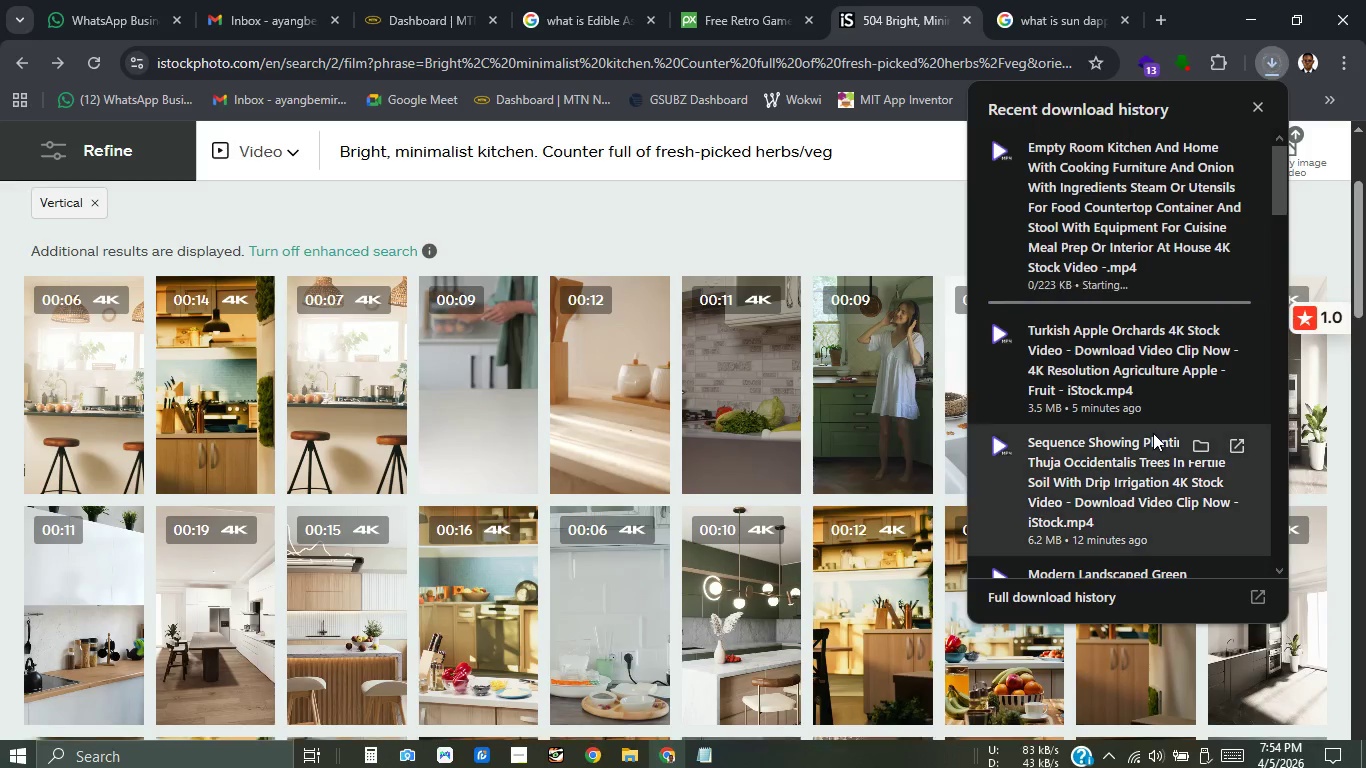 
mouse_move([700, 752])
 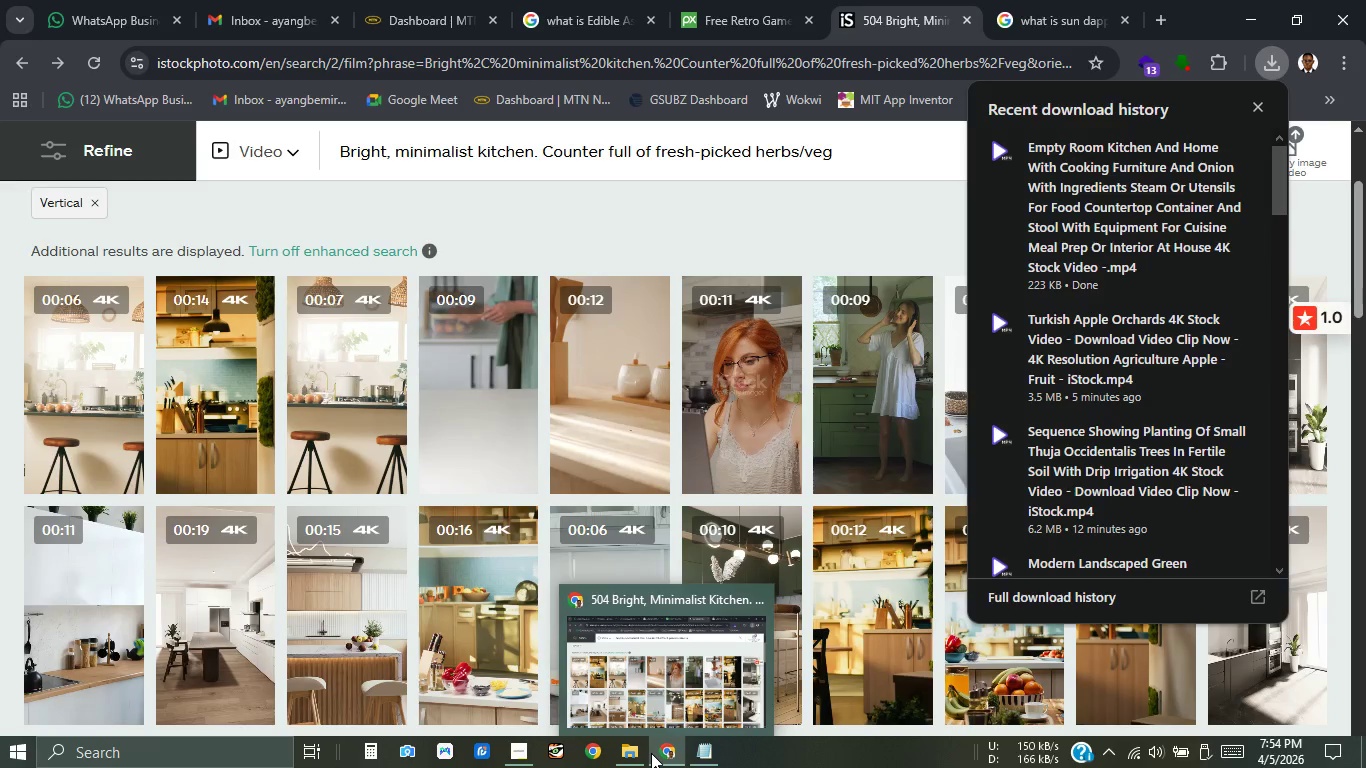 
left_click([640, 750])
 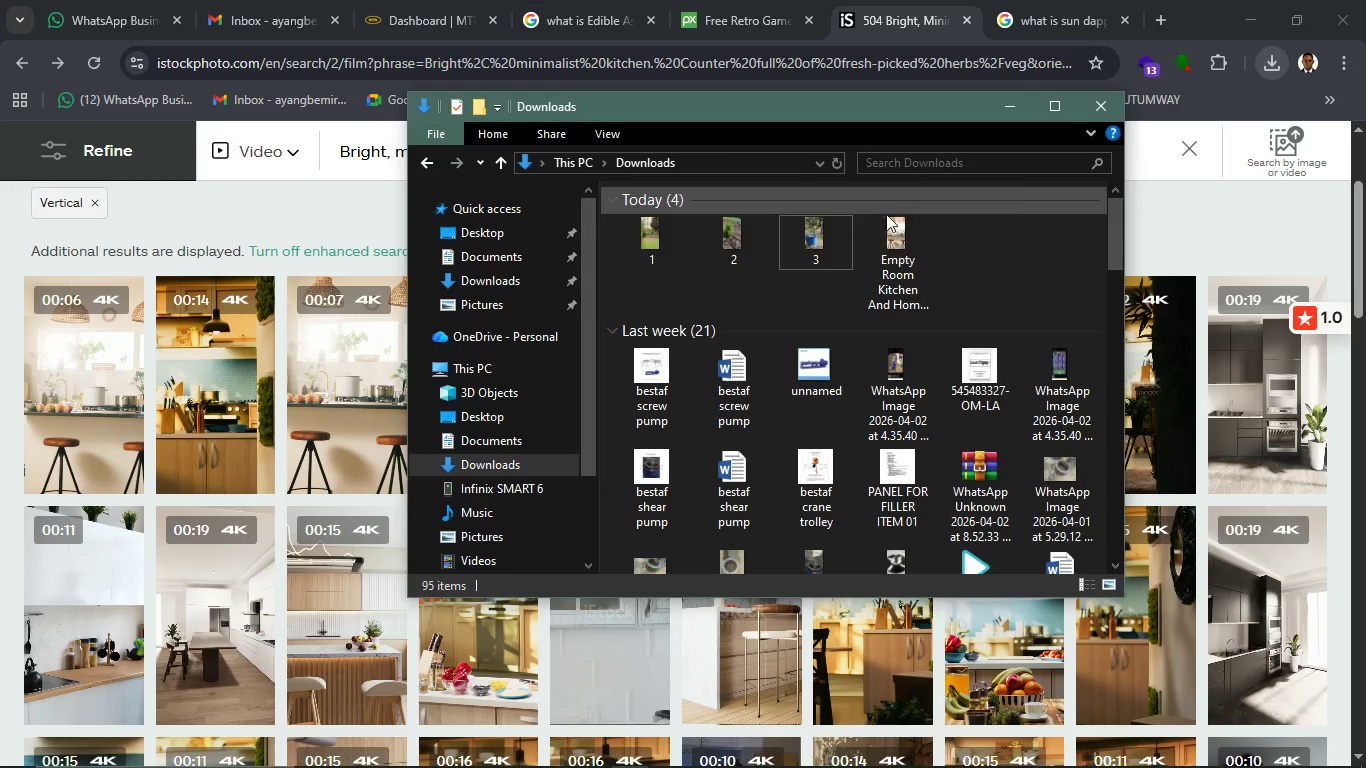 
left_click([893, 232])
 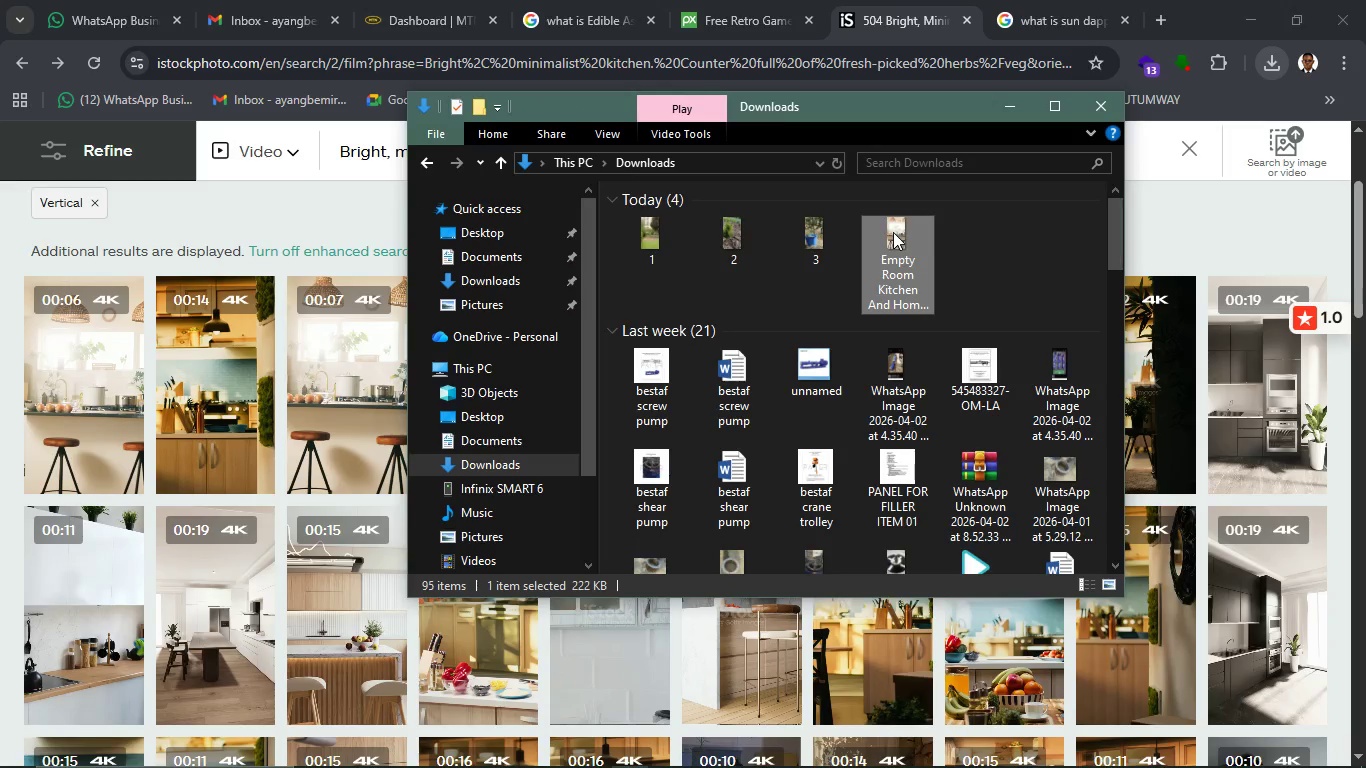 
key(F2)
 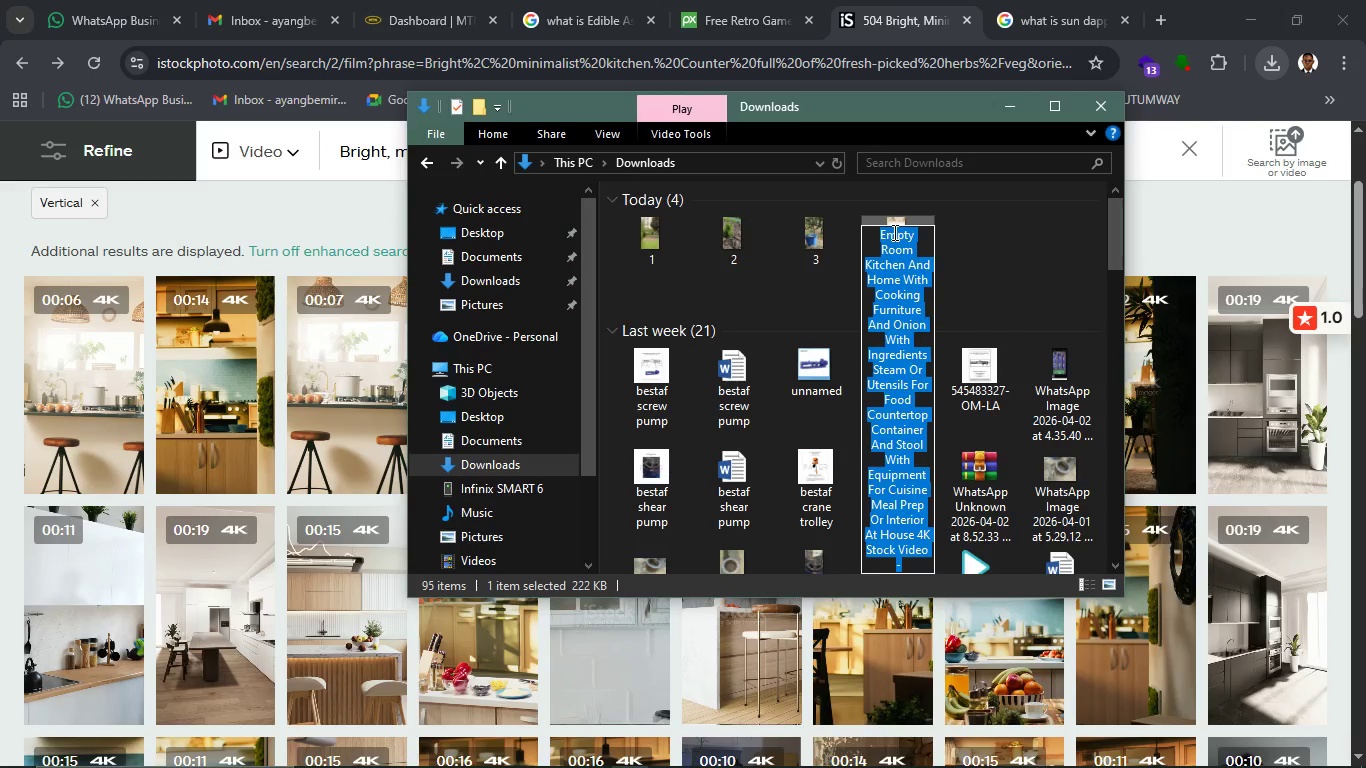 
key(4)
 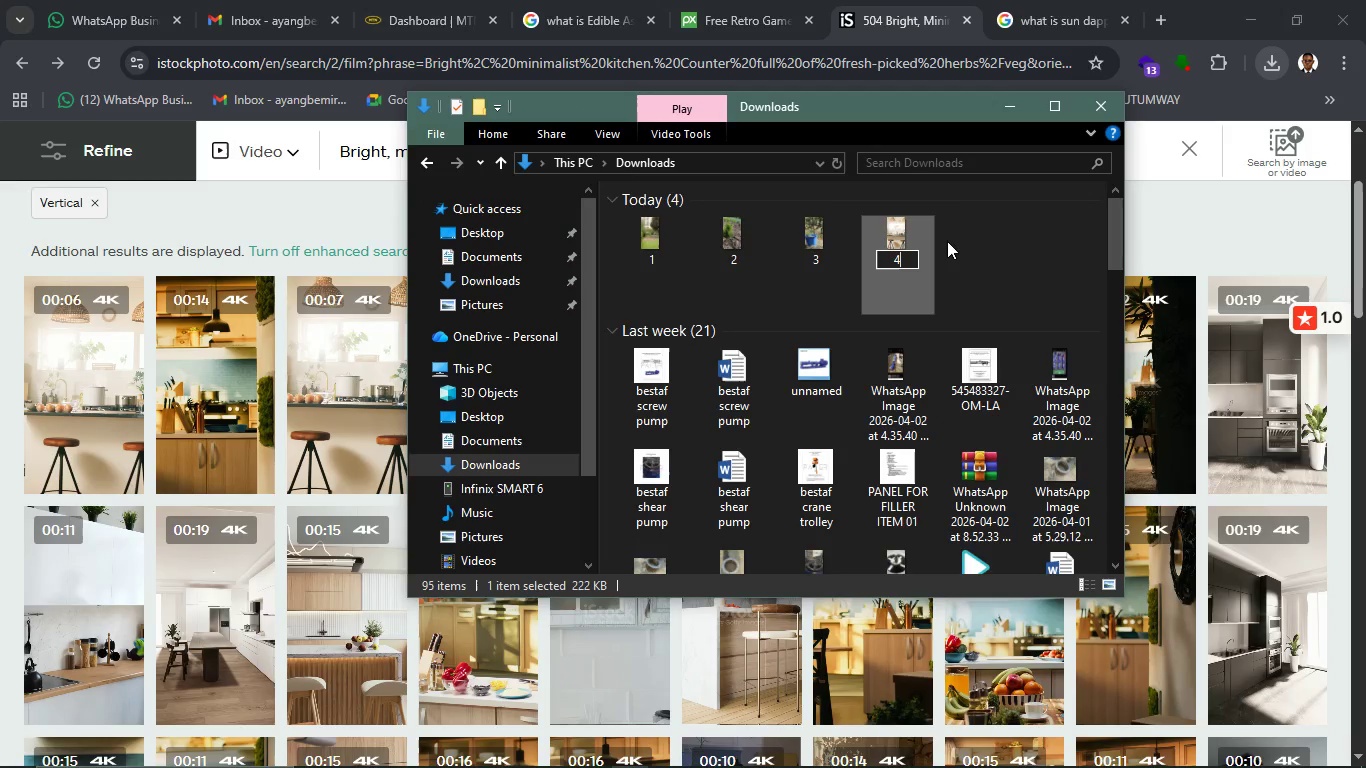 
left_click([1010, 236])
 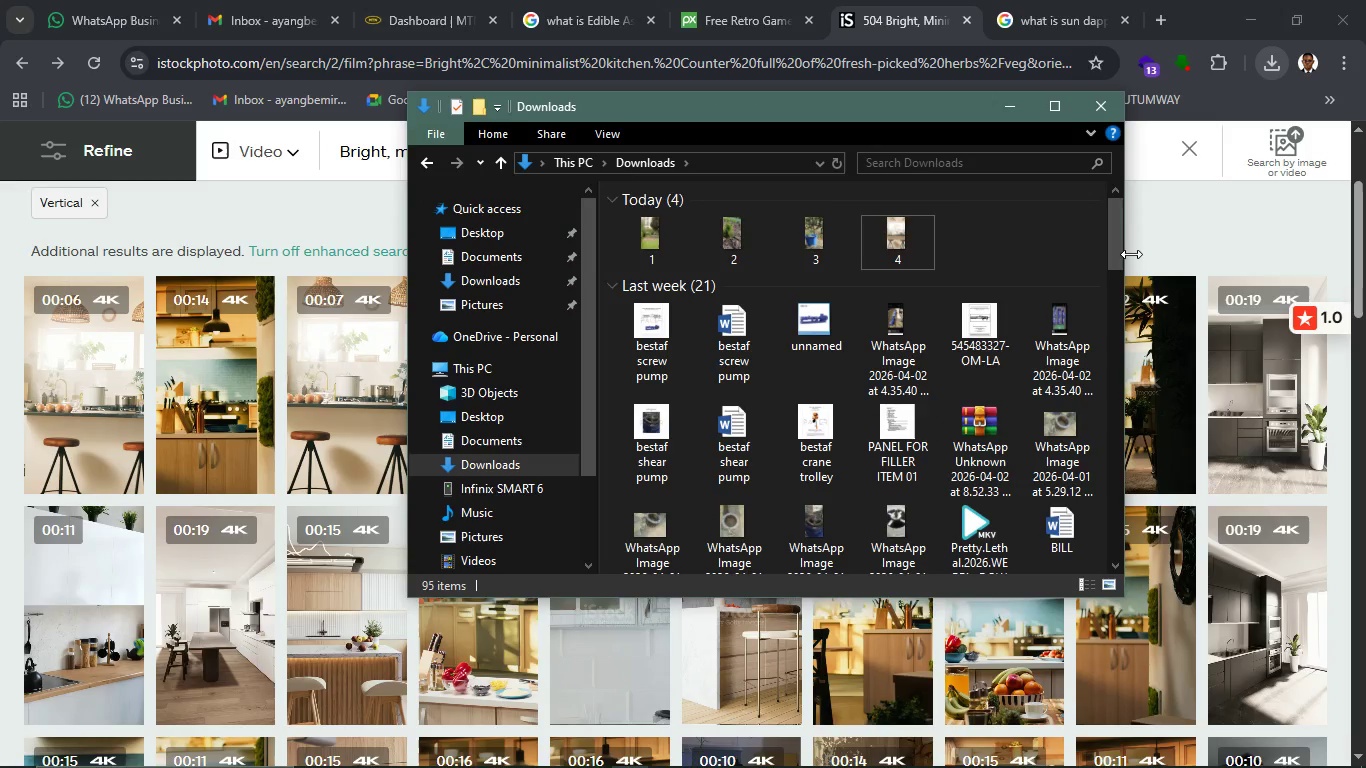 
left_click([1198, 243])
 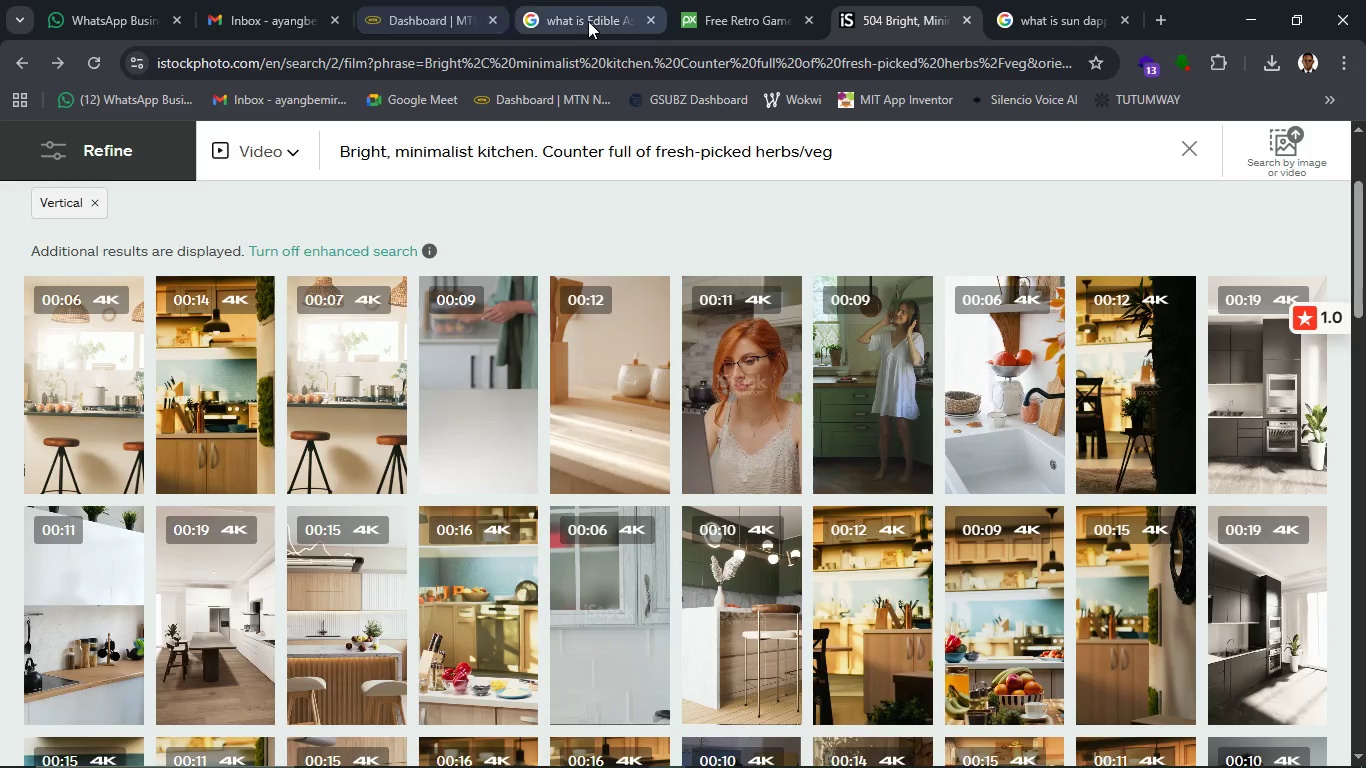 
left_click([588, 21])
 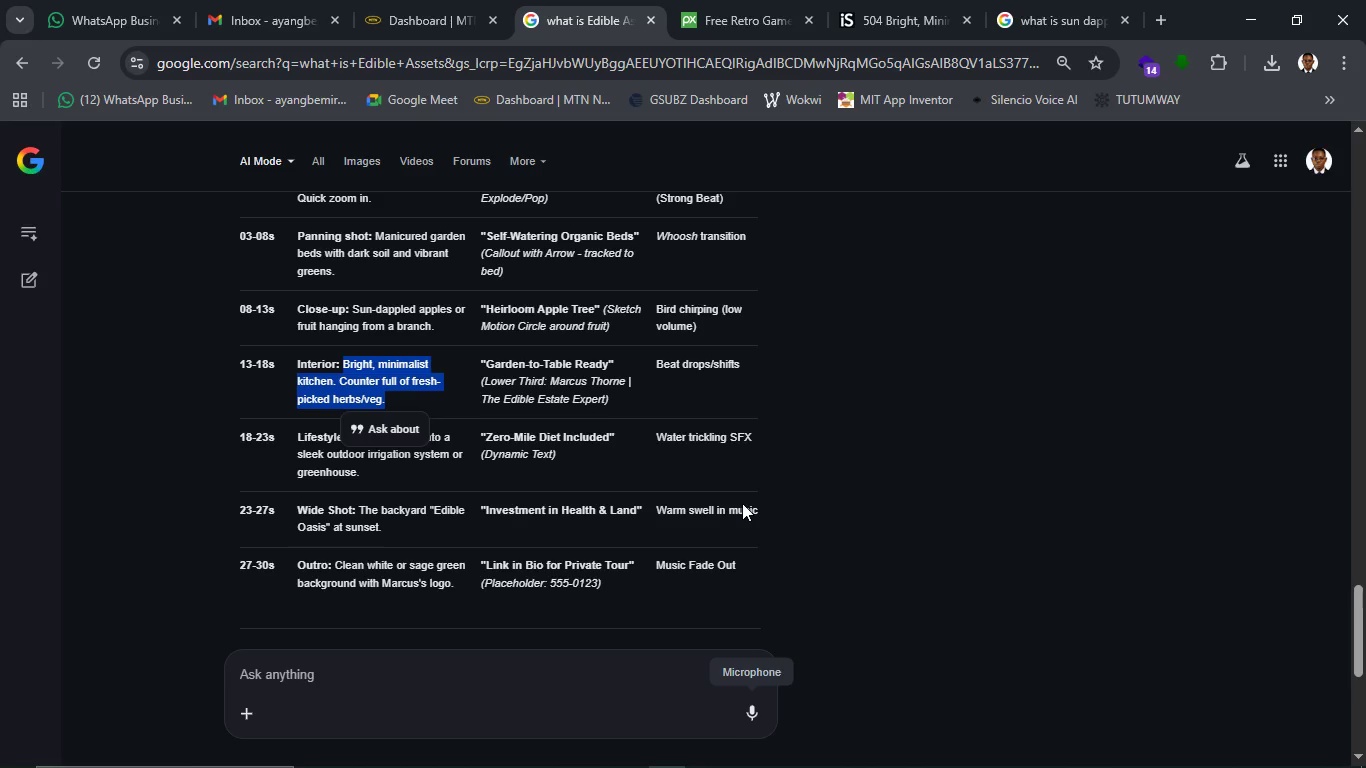 
wait(21.75)
 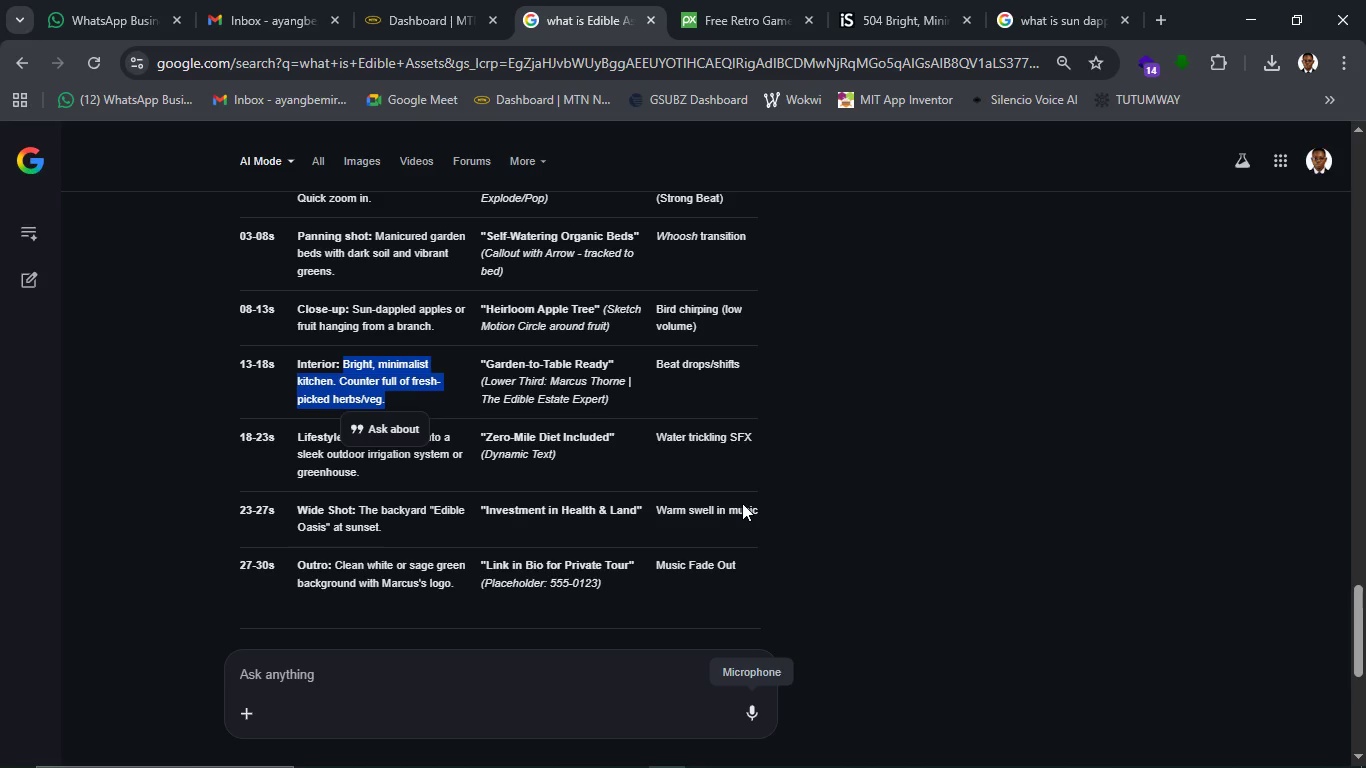 
left_click([1115, 469])
 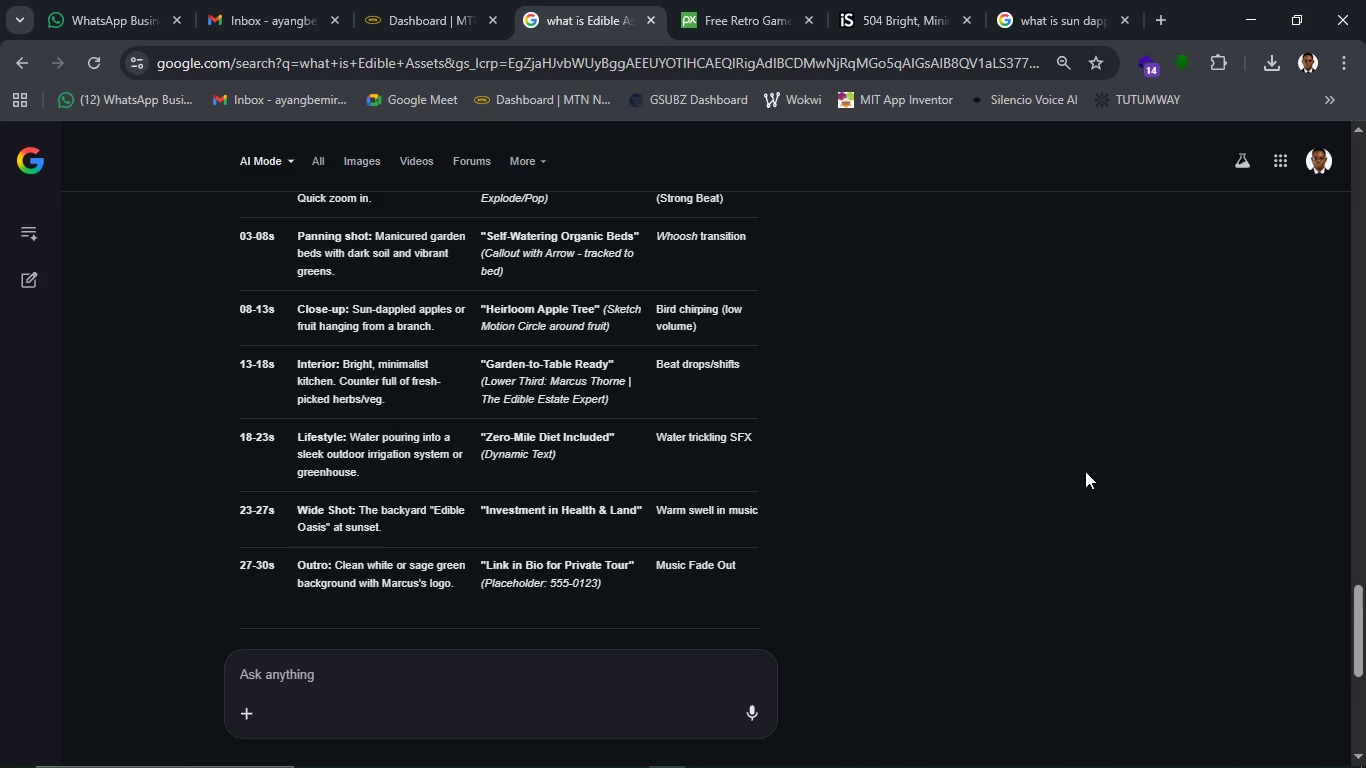 
wait(8.22)
 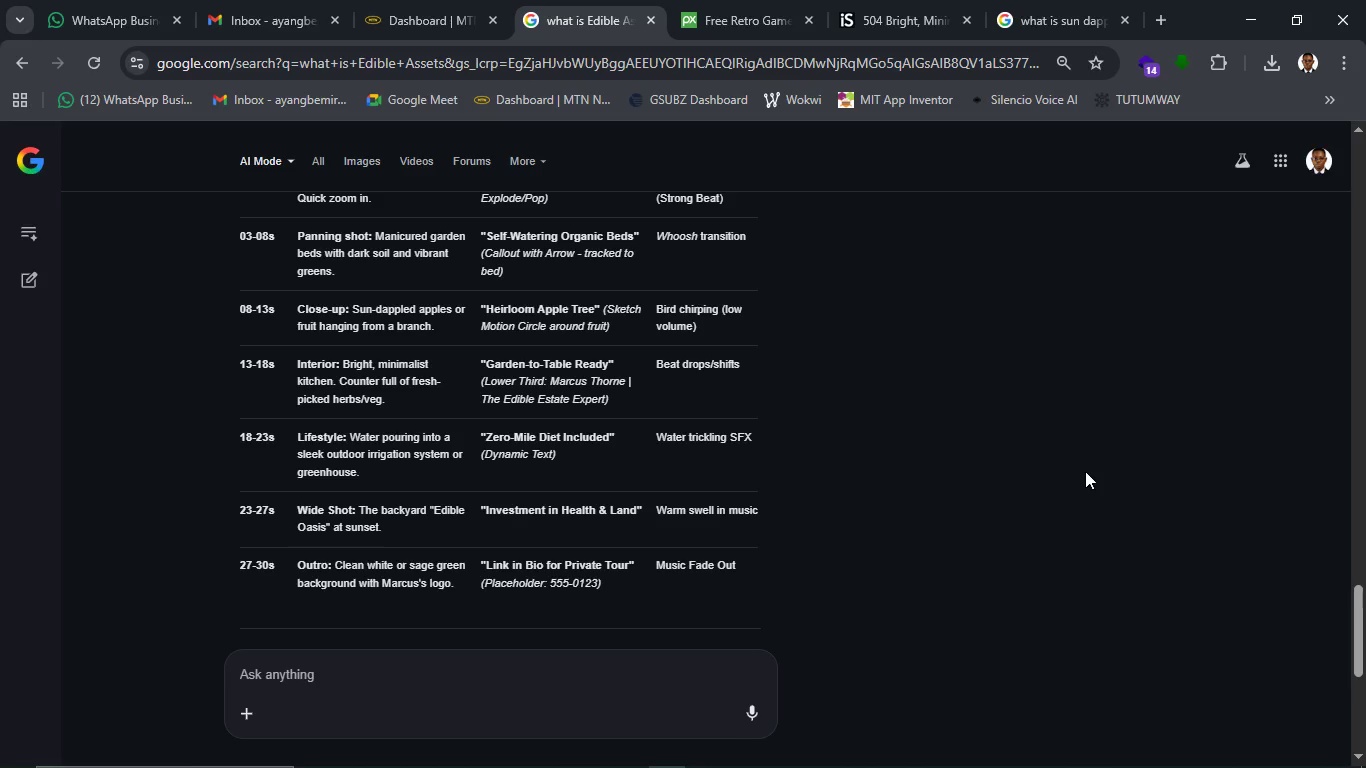 
scroll: coordinate [837, 452], scroll_direction: down, amount: 1.0
 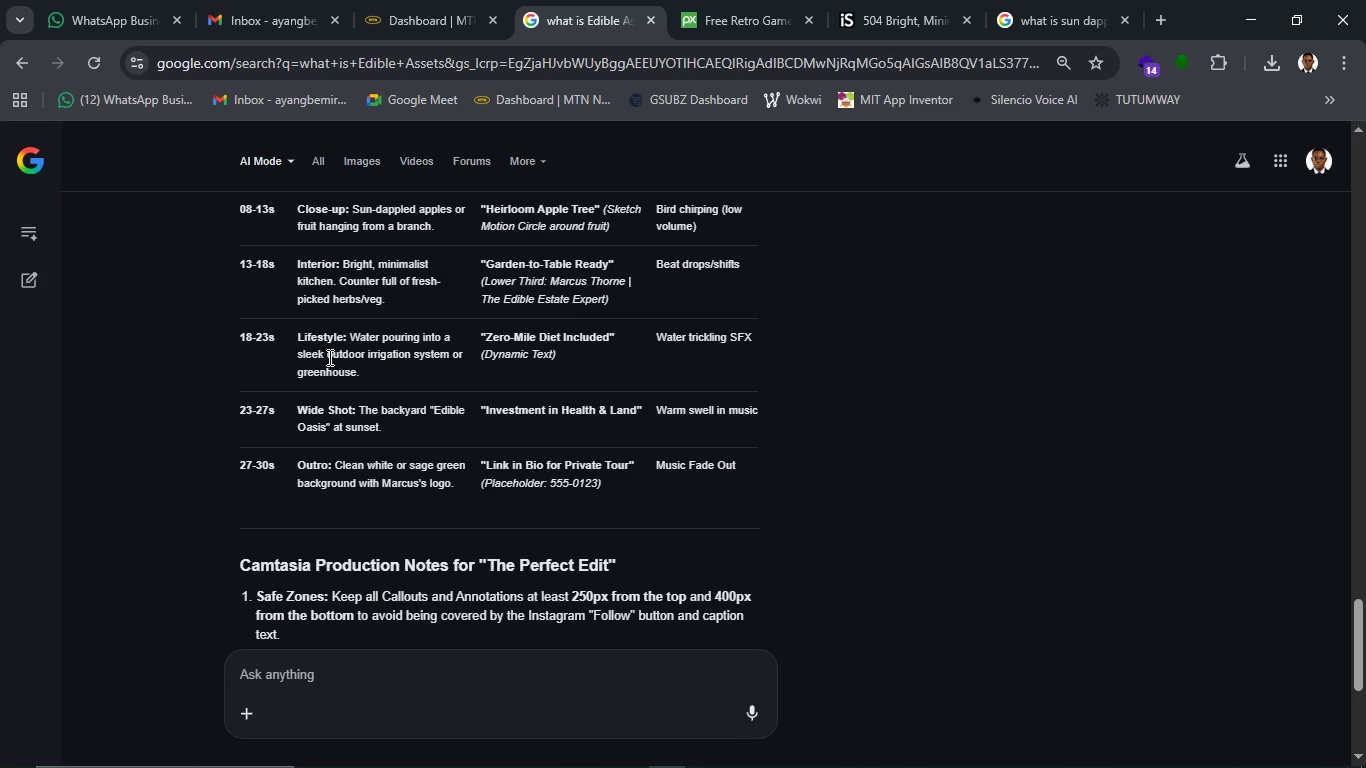 
wait(7.92)
 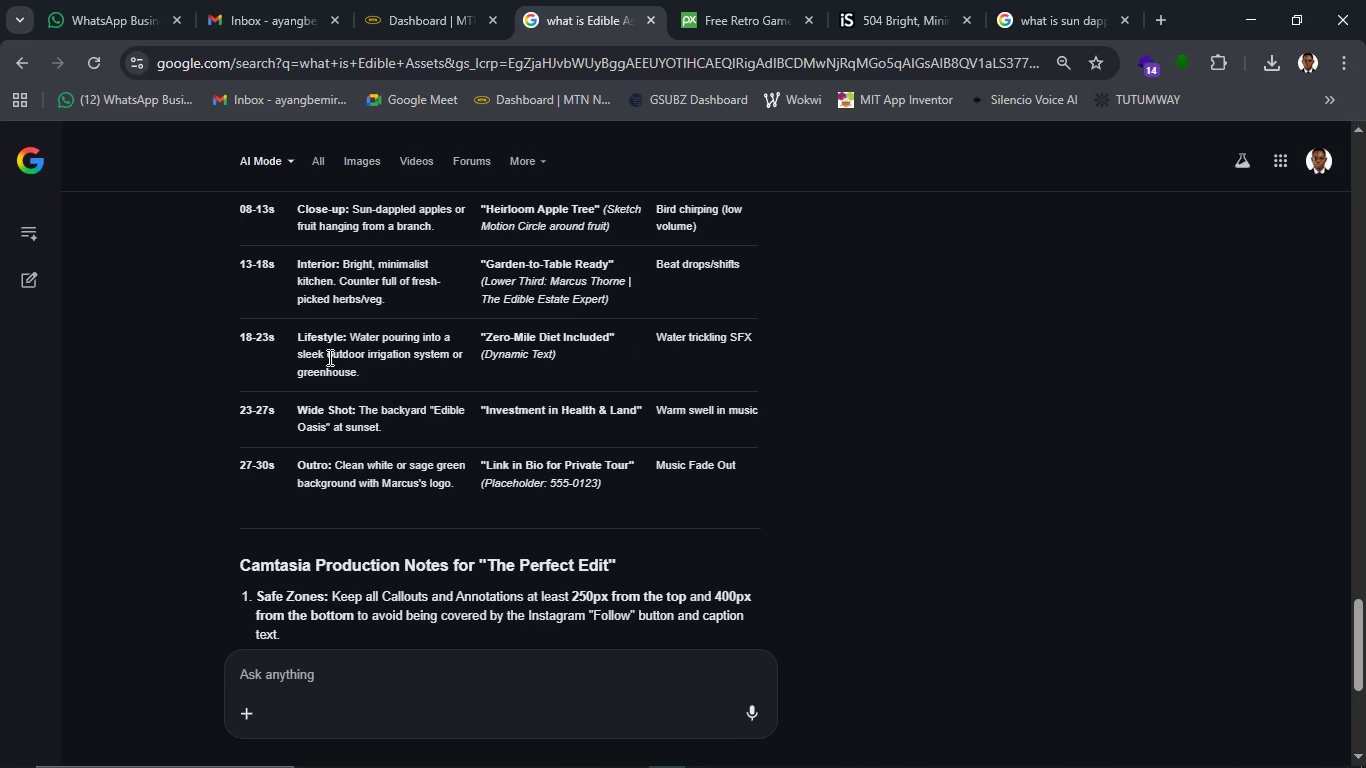 
left_click_drag(start_coordinate=[348, 333], to_coordinate=[363, 366])
 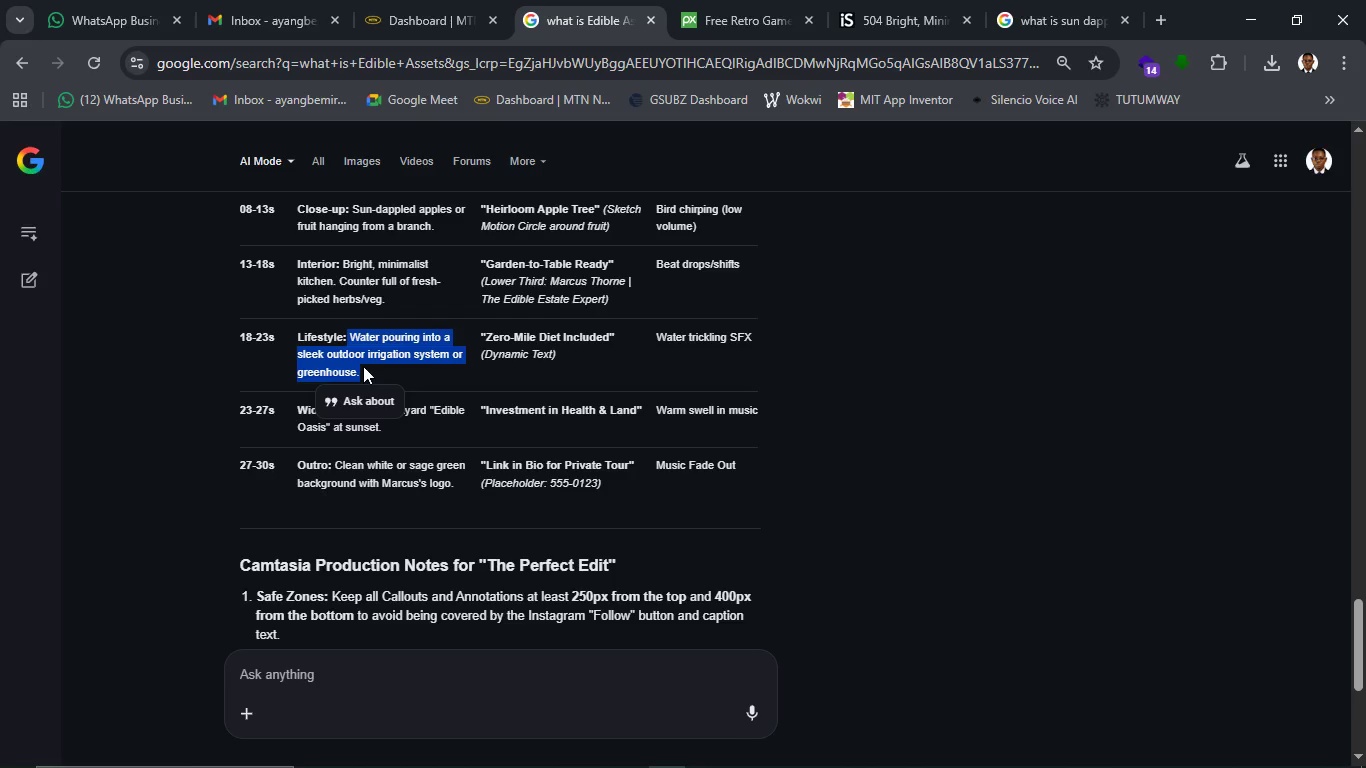 
key(Control+C)
 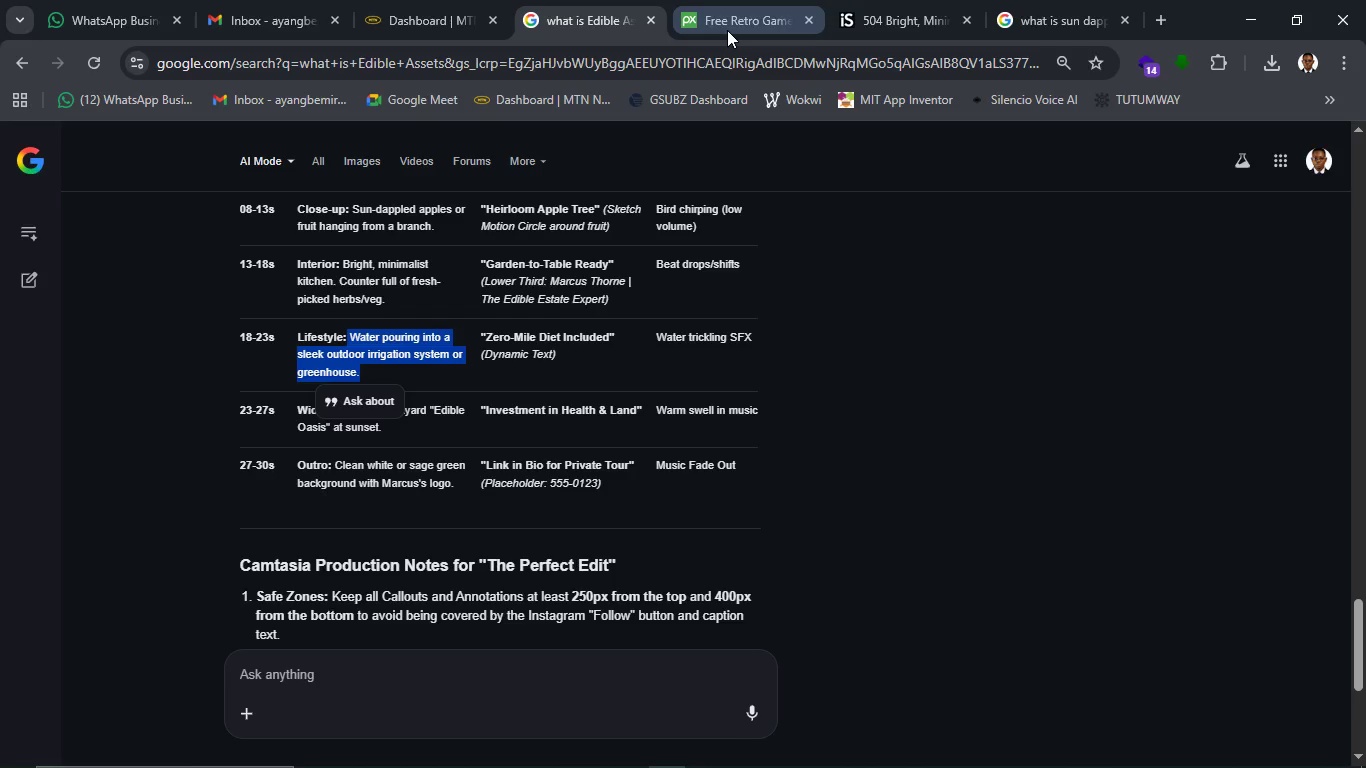 
left_click([727, 30])
 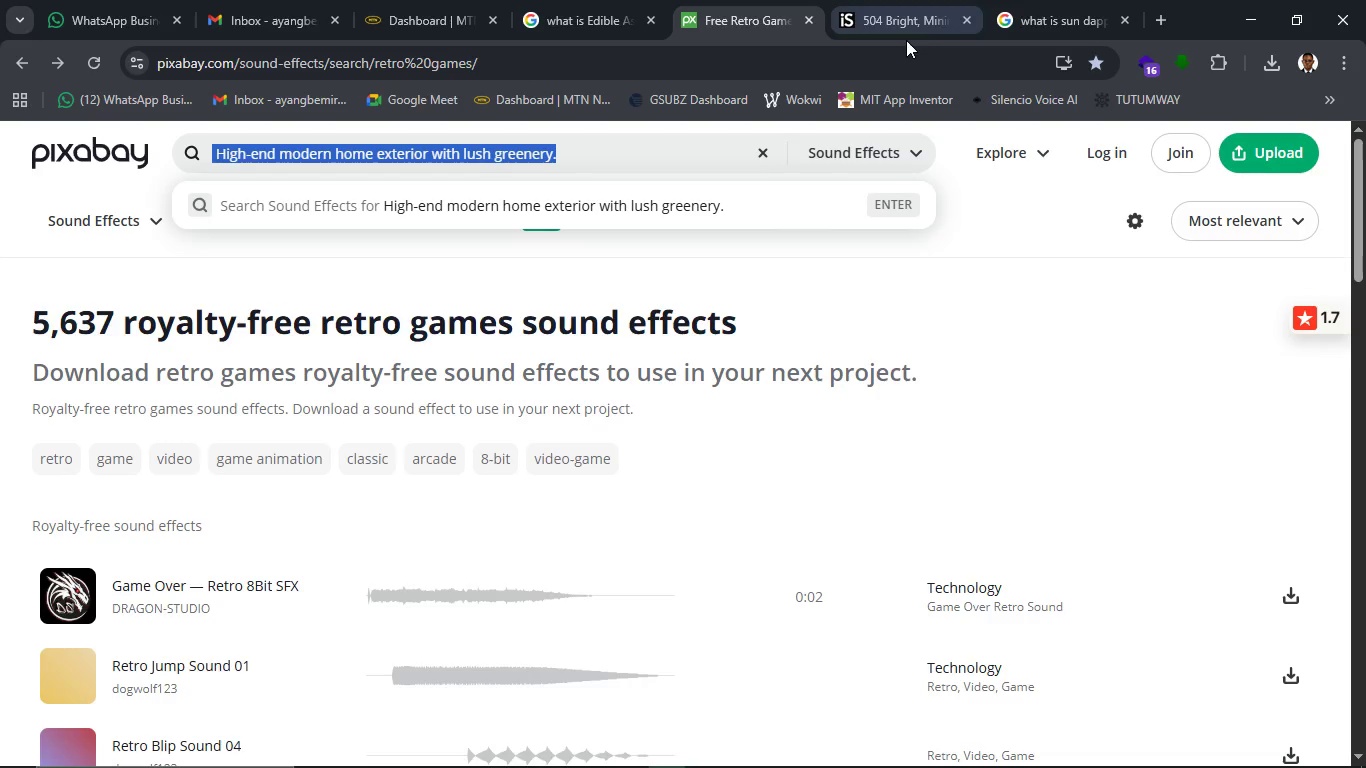 
left_click([917, 25])
 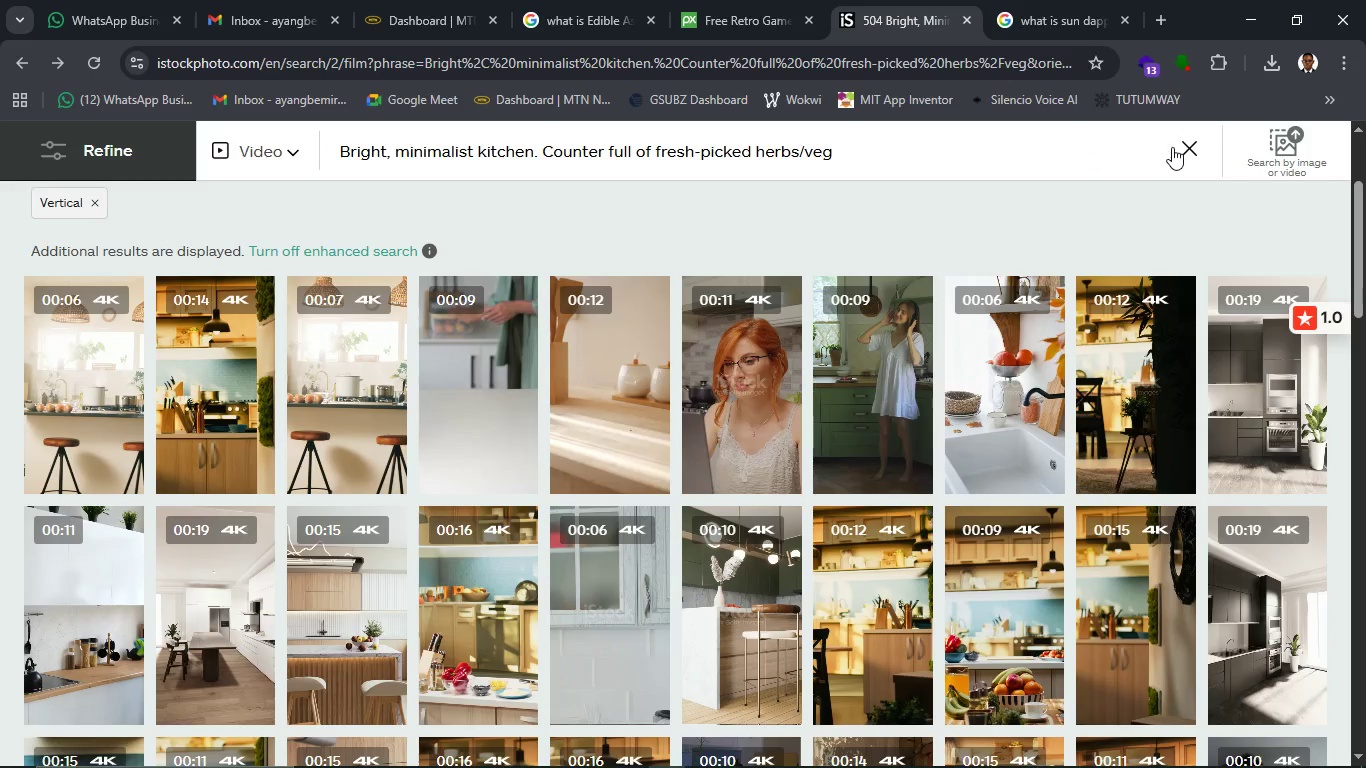 
left_click([1184, 147])
 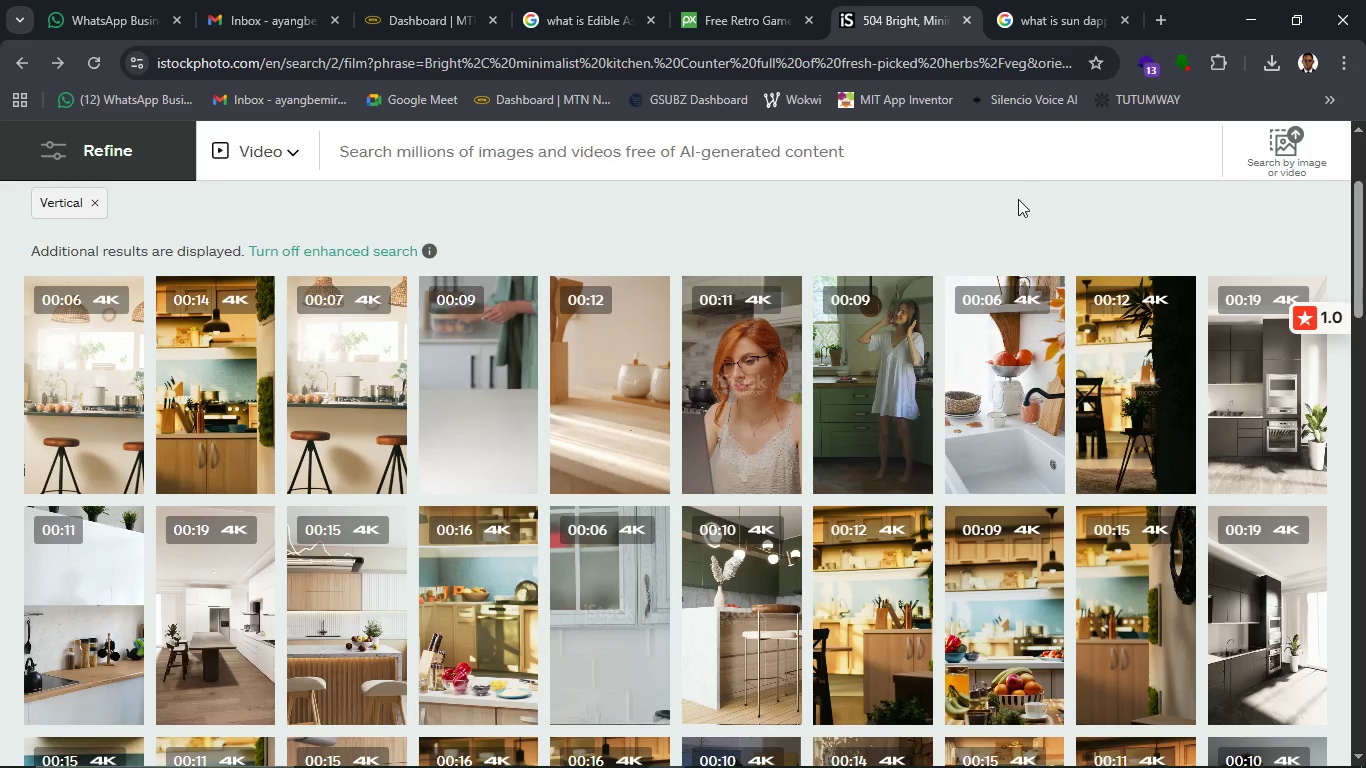 
key(Control+V)
 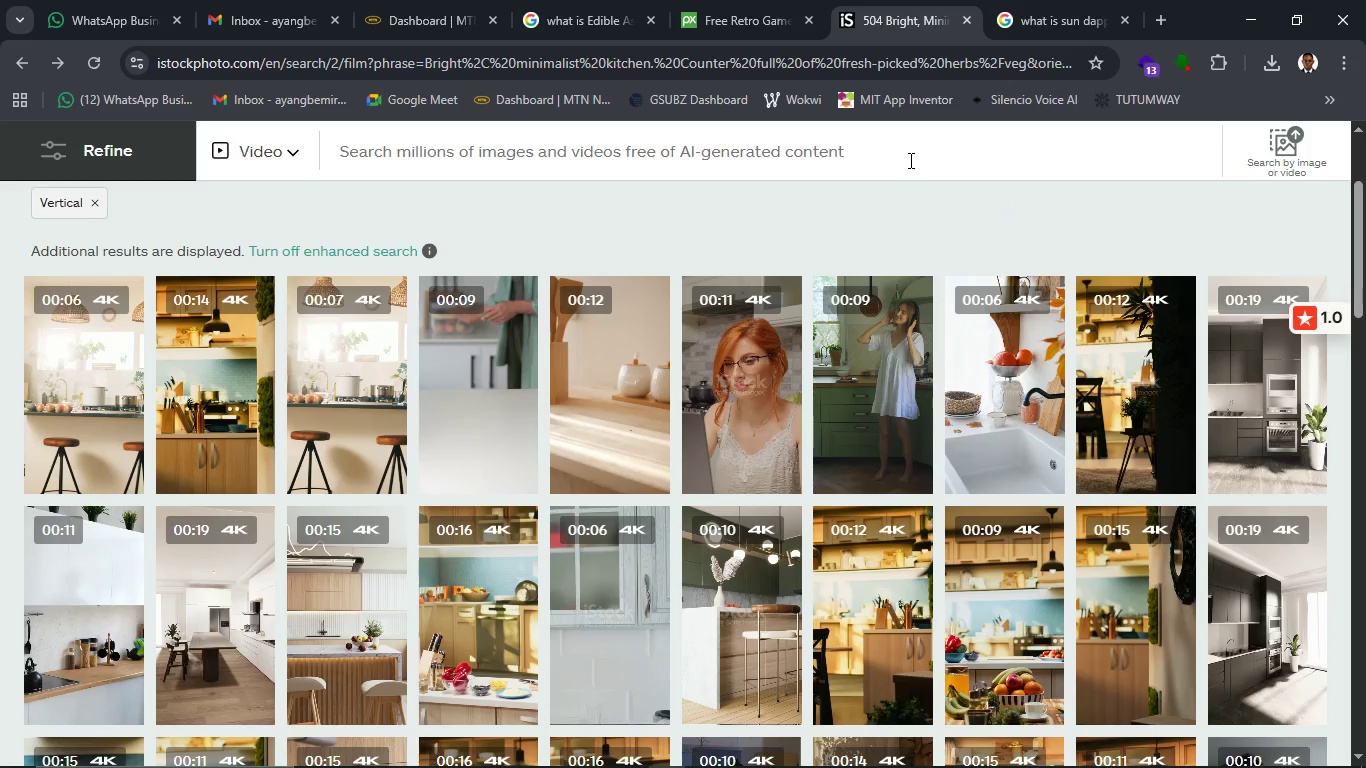 
left_click([909, 159])
 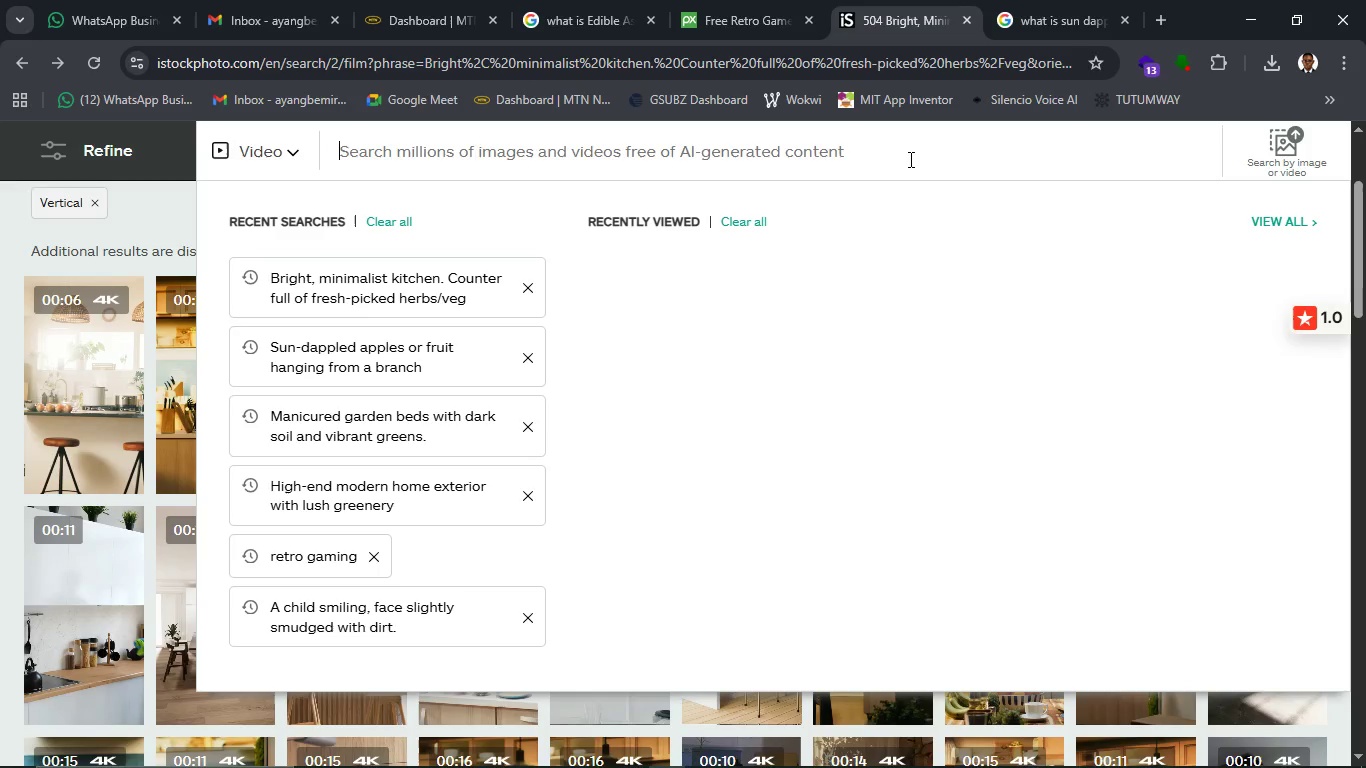 
key(Control+V)
 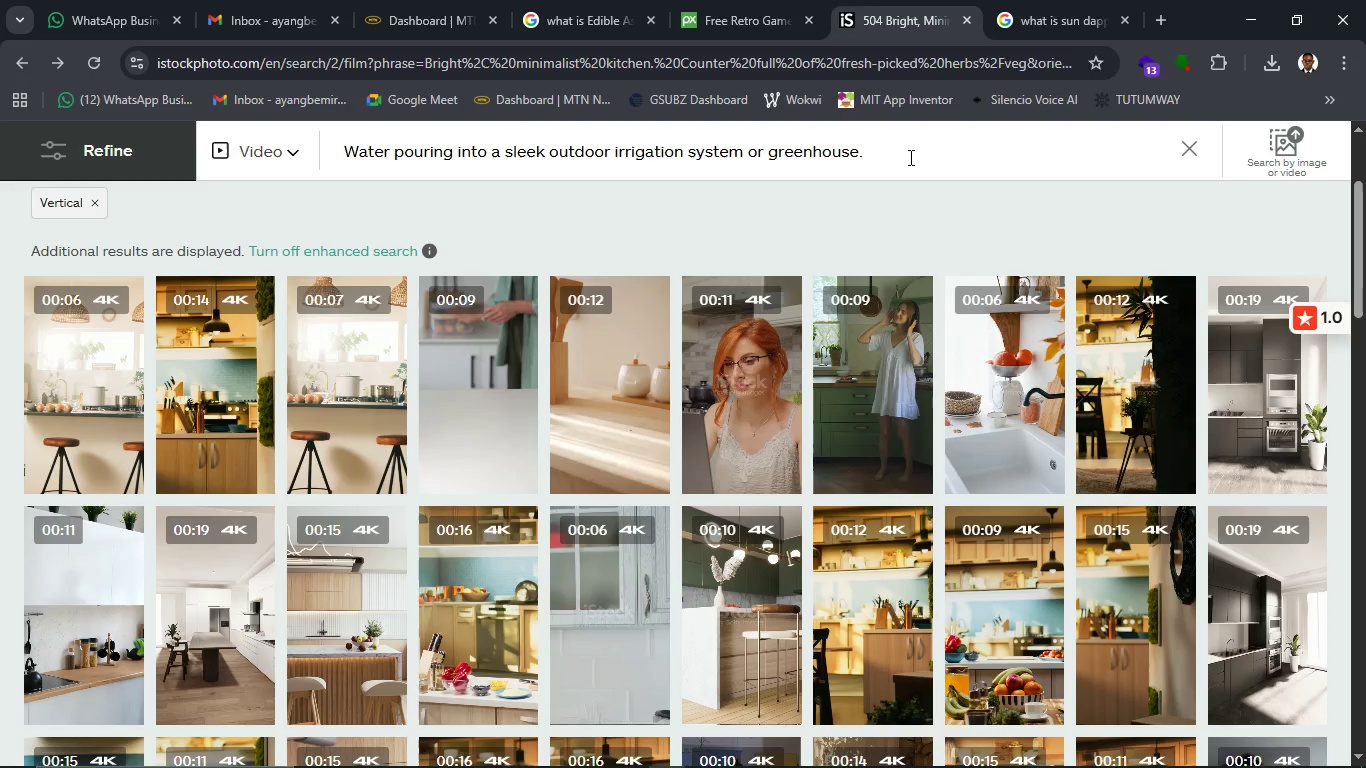 
key(Backspace)
 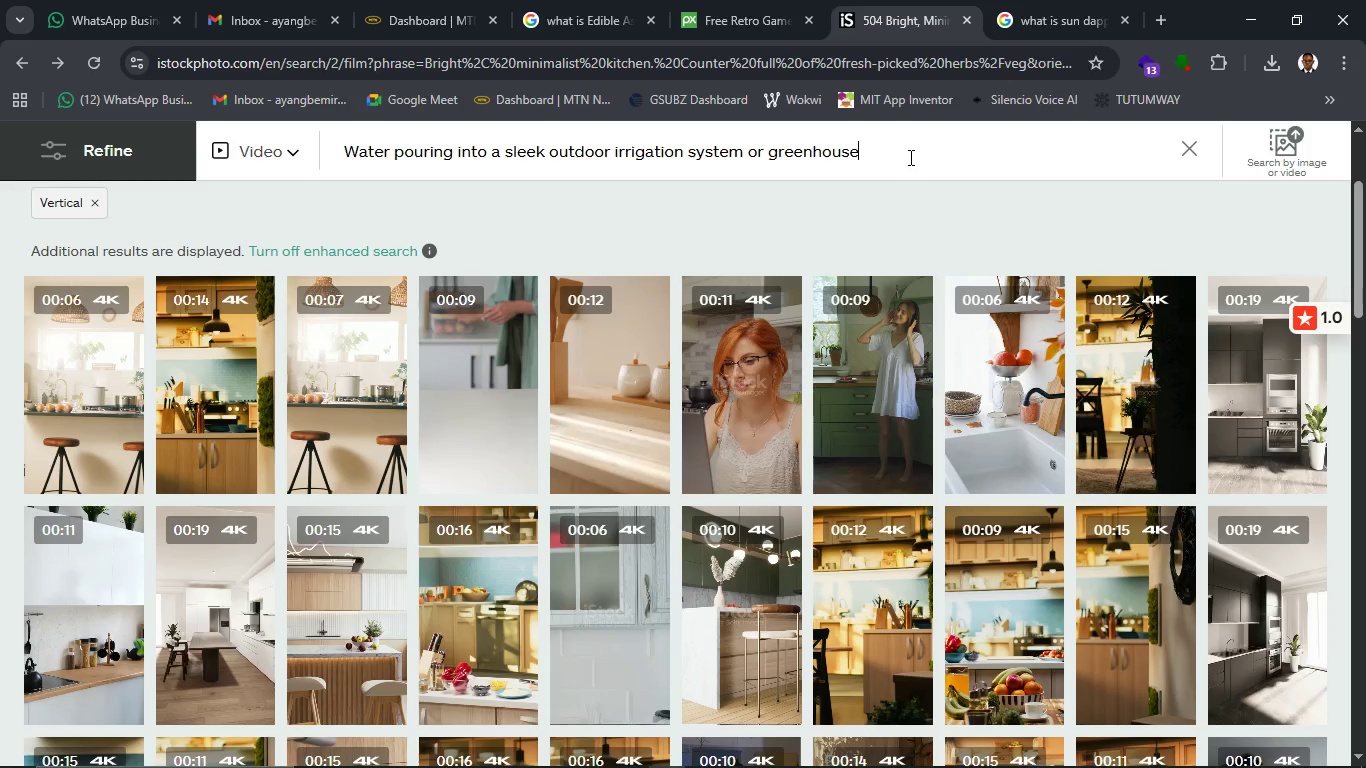 
key(Enter)
 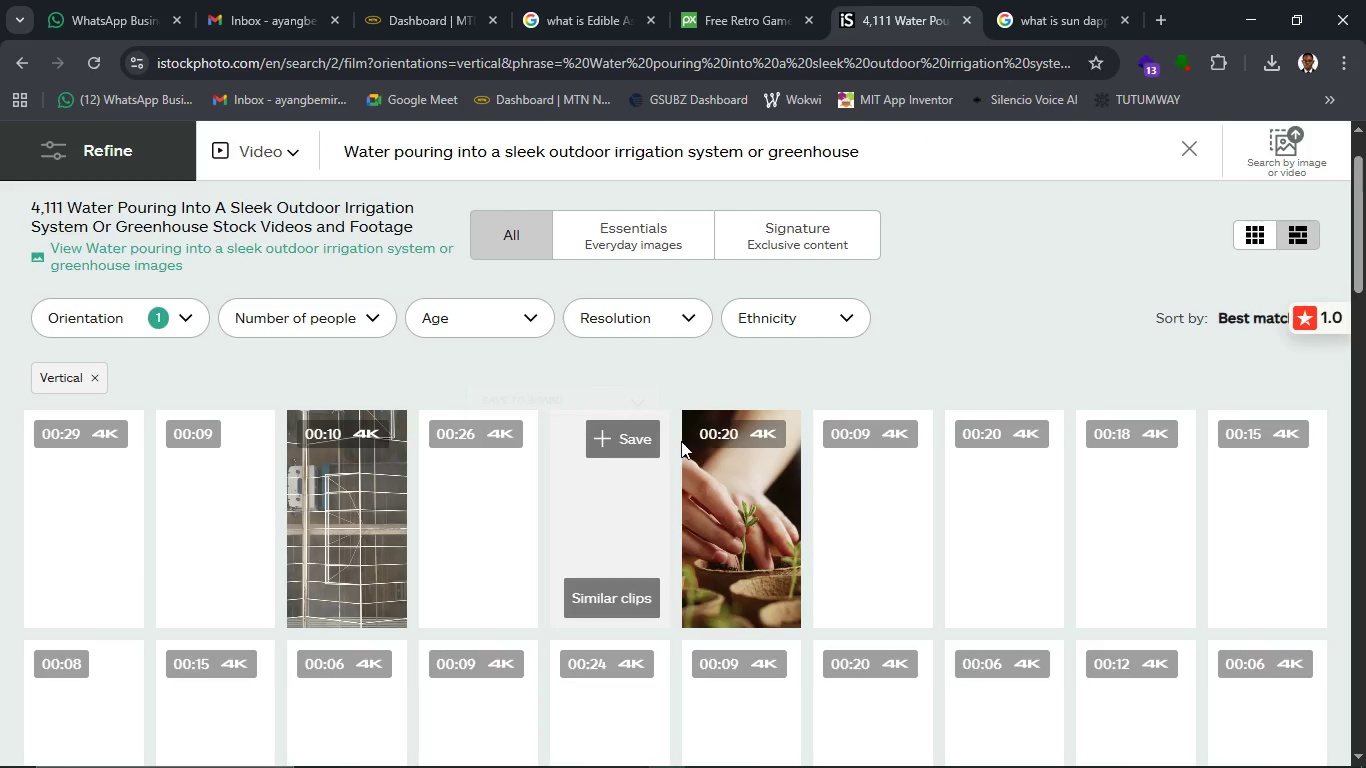 
wait(34.92)
 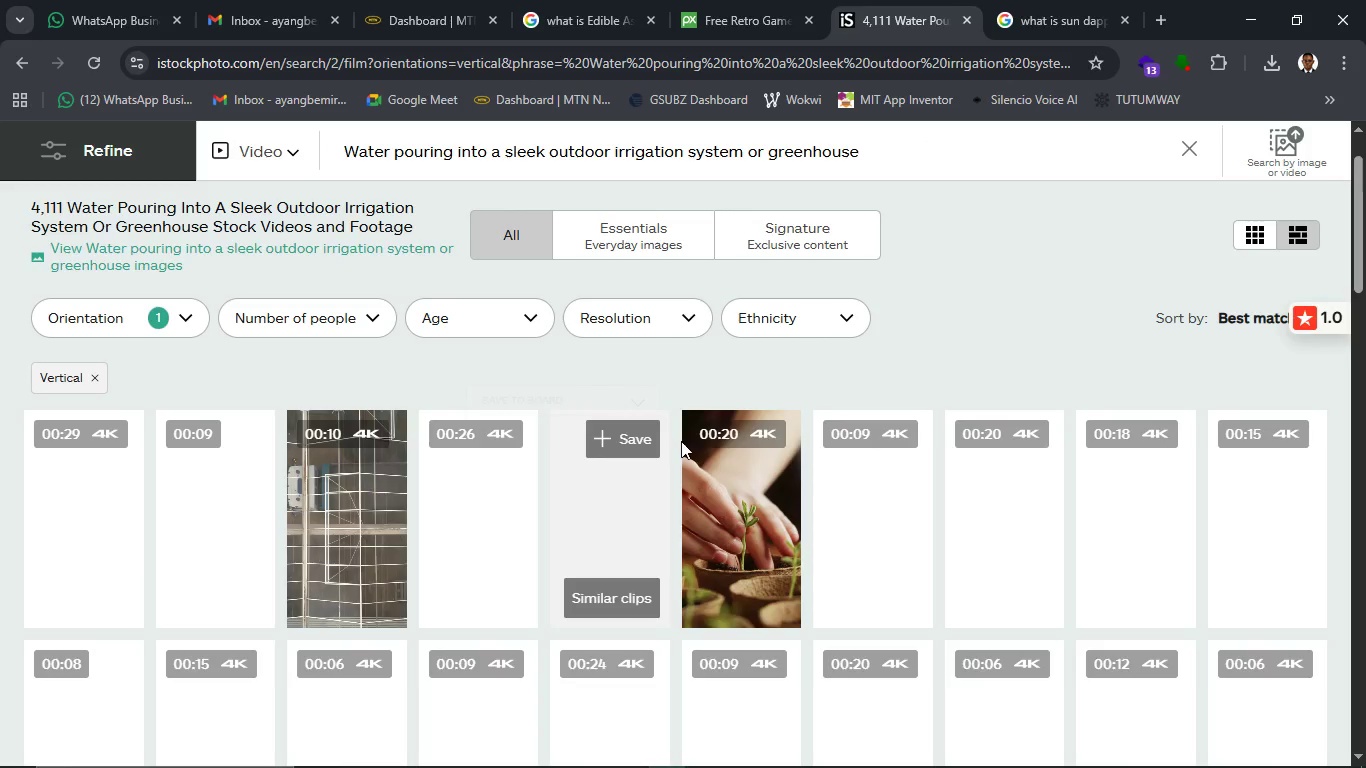 
left_click([522, 765])